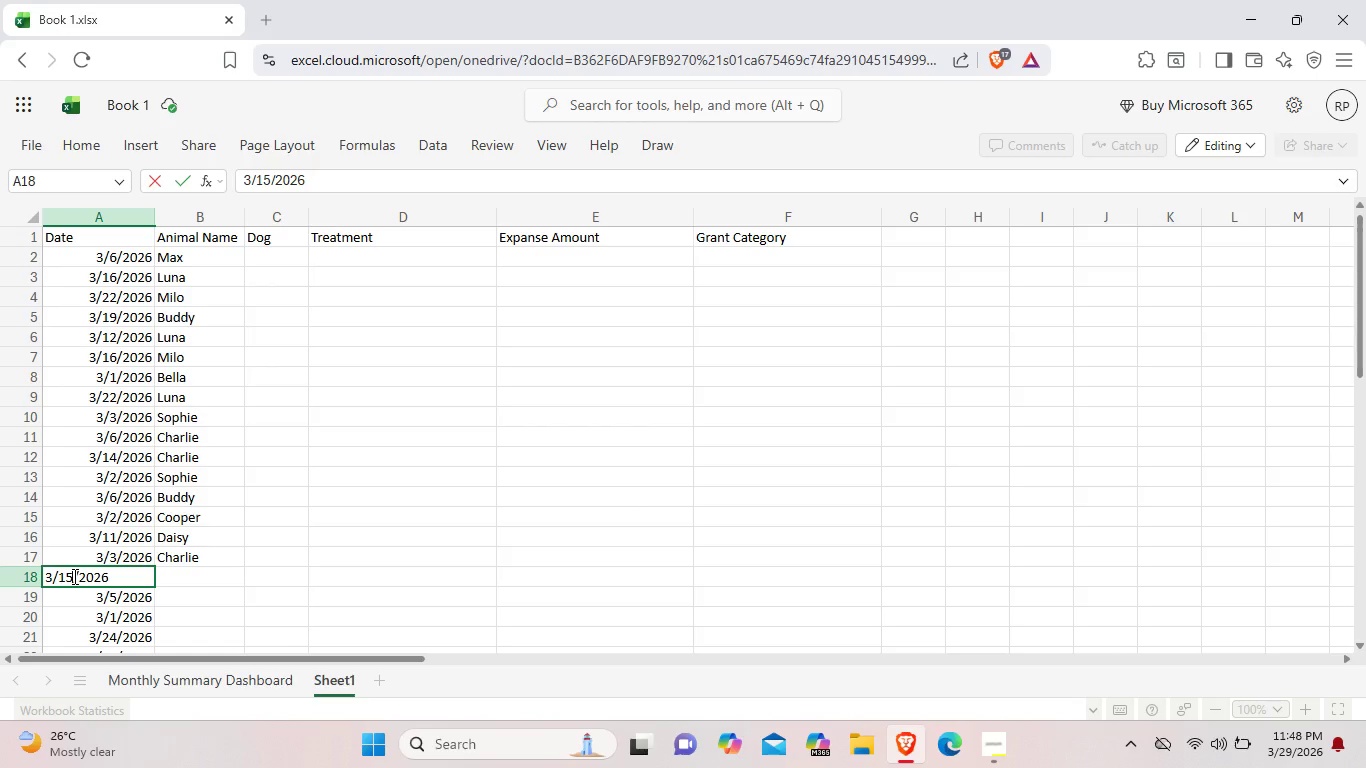 
left_click([73, 576])
 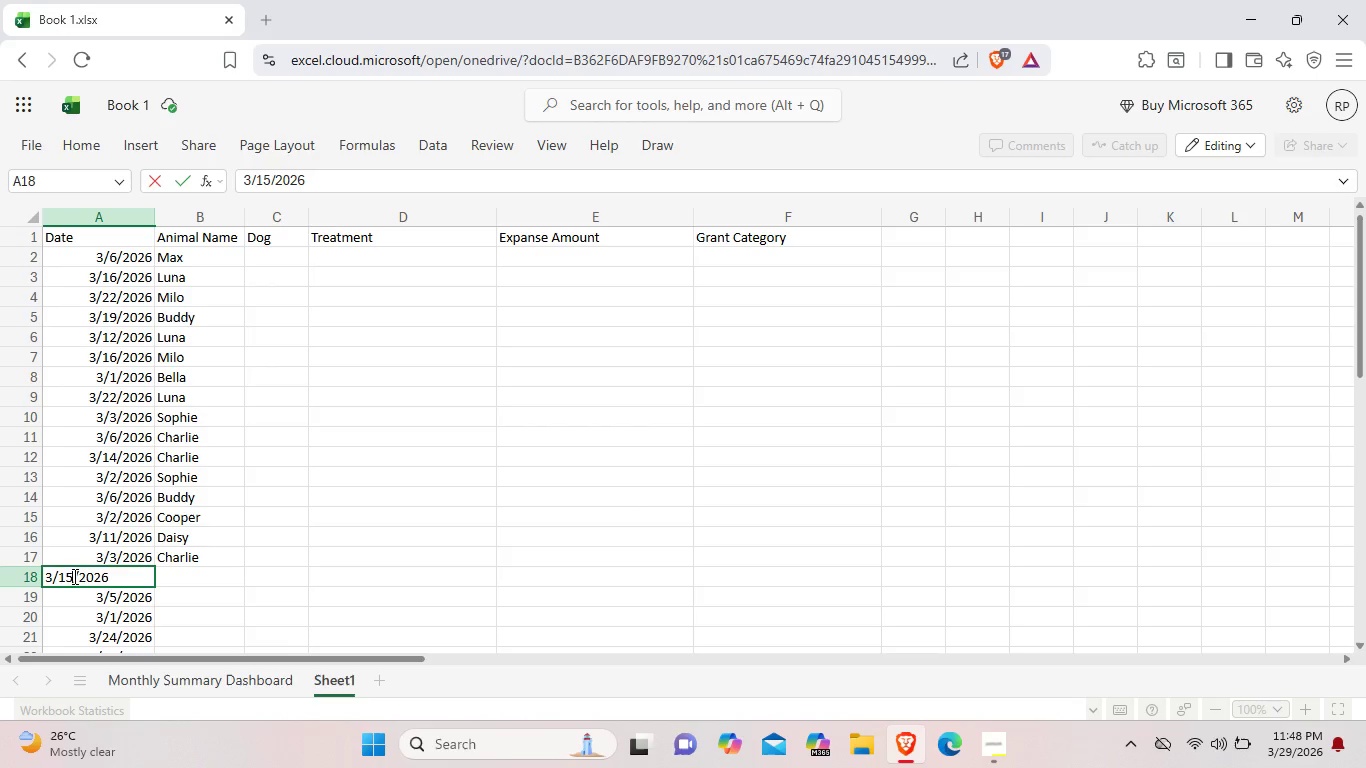 
key(Backspace)
key(Backspace)
type(28)
 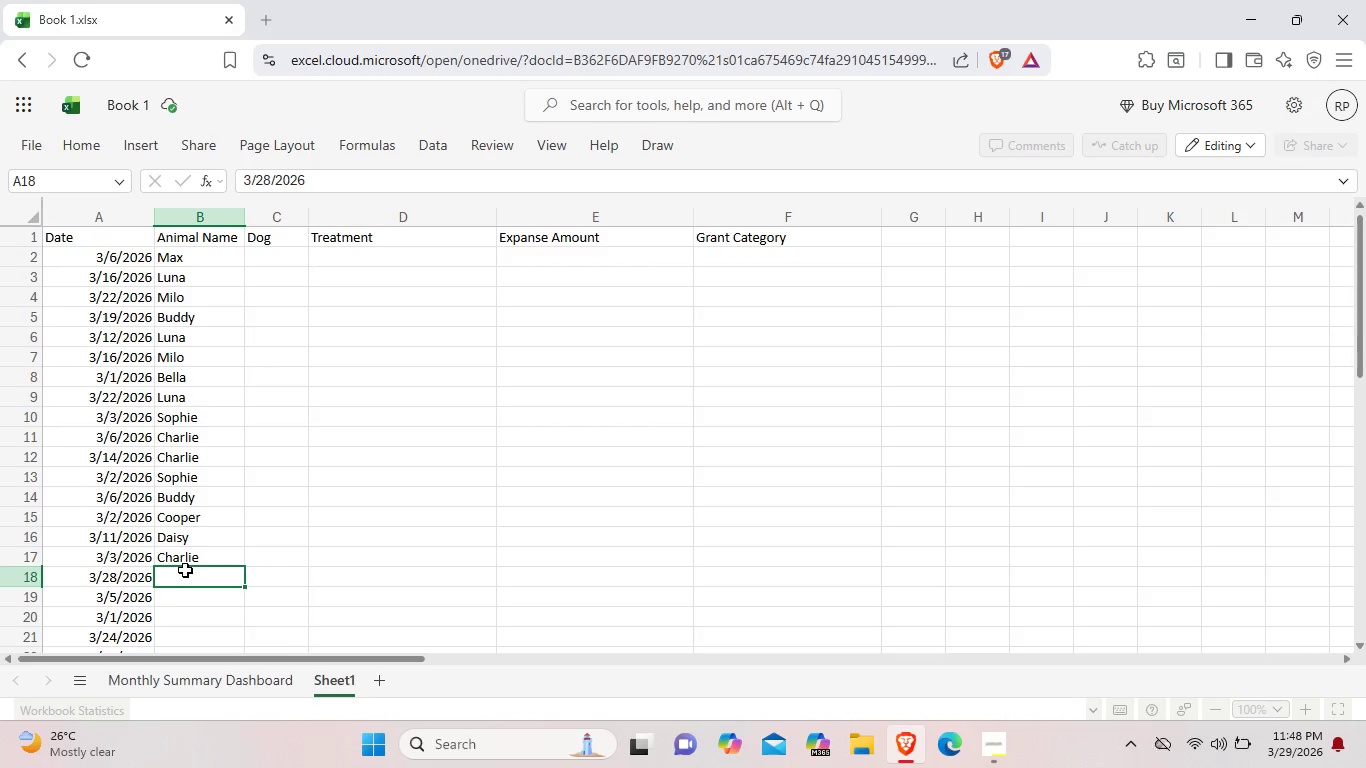 
double_click([185, 570])
 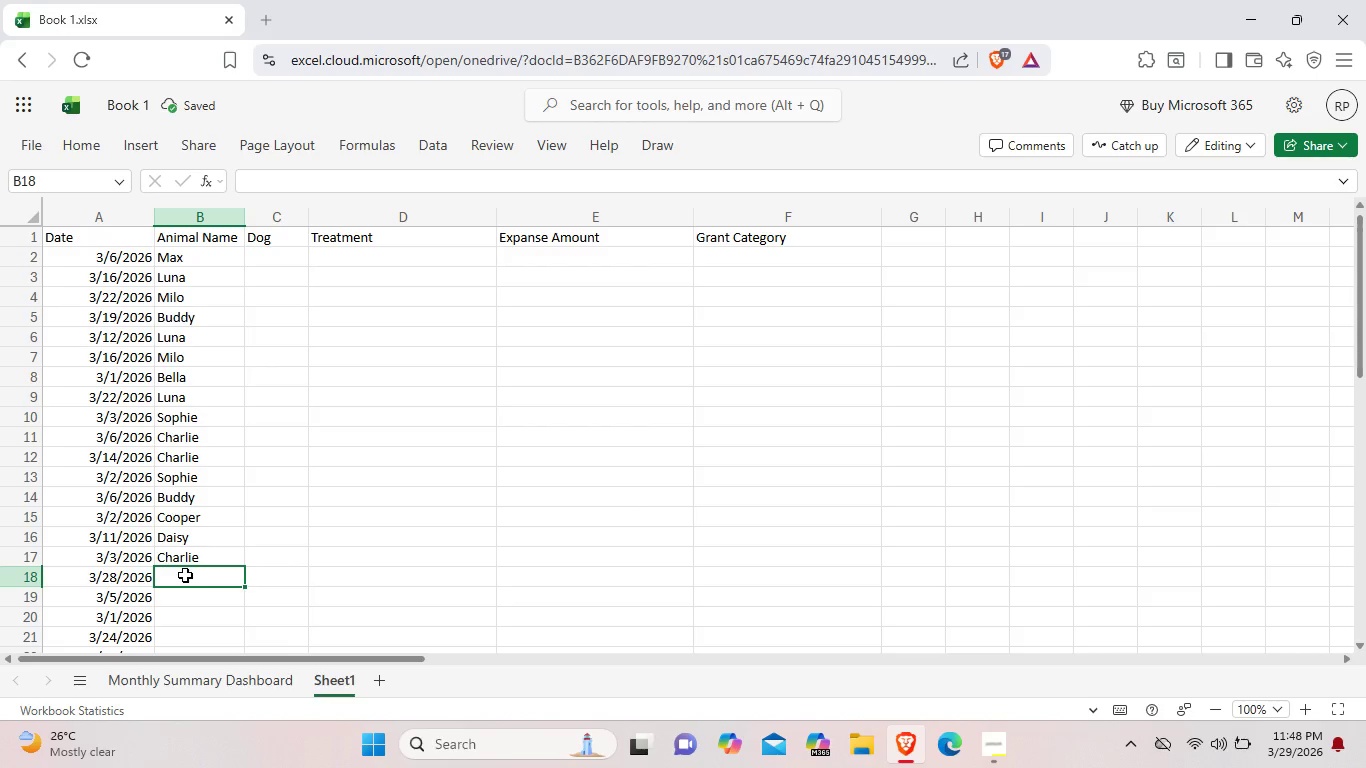 
left_click([185, 575])
 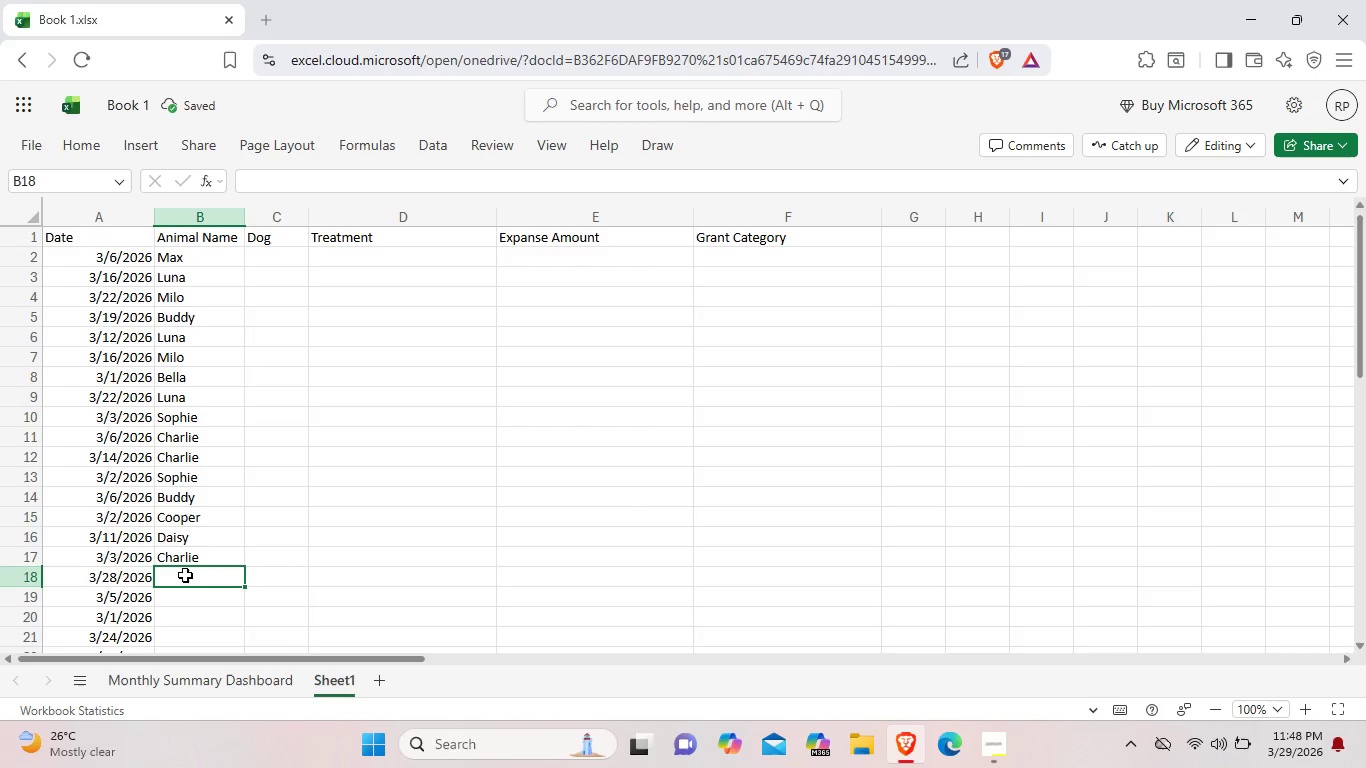 
left_click([185, 575])
 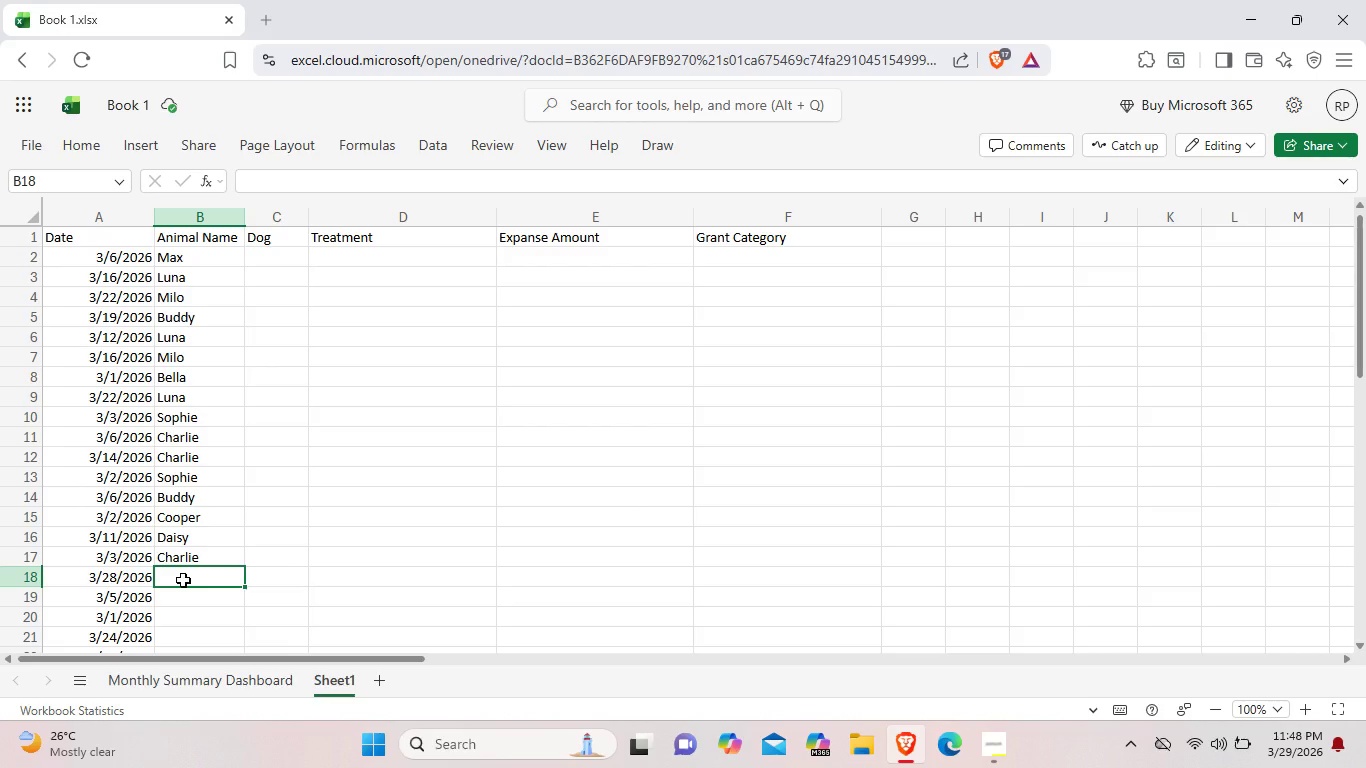 
double_click([183, 580])
 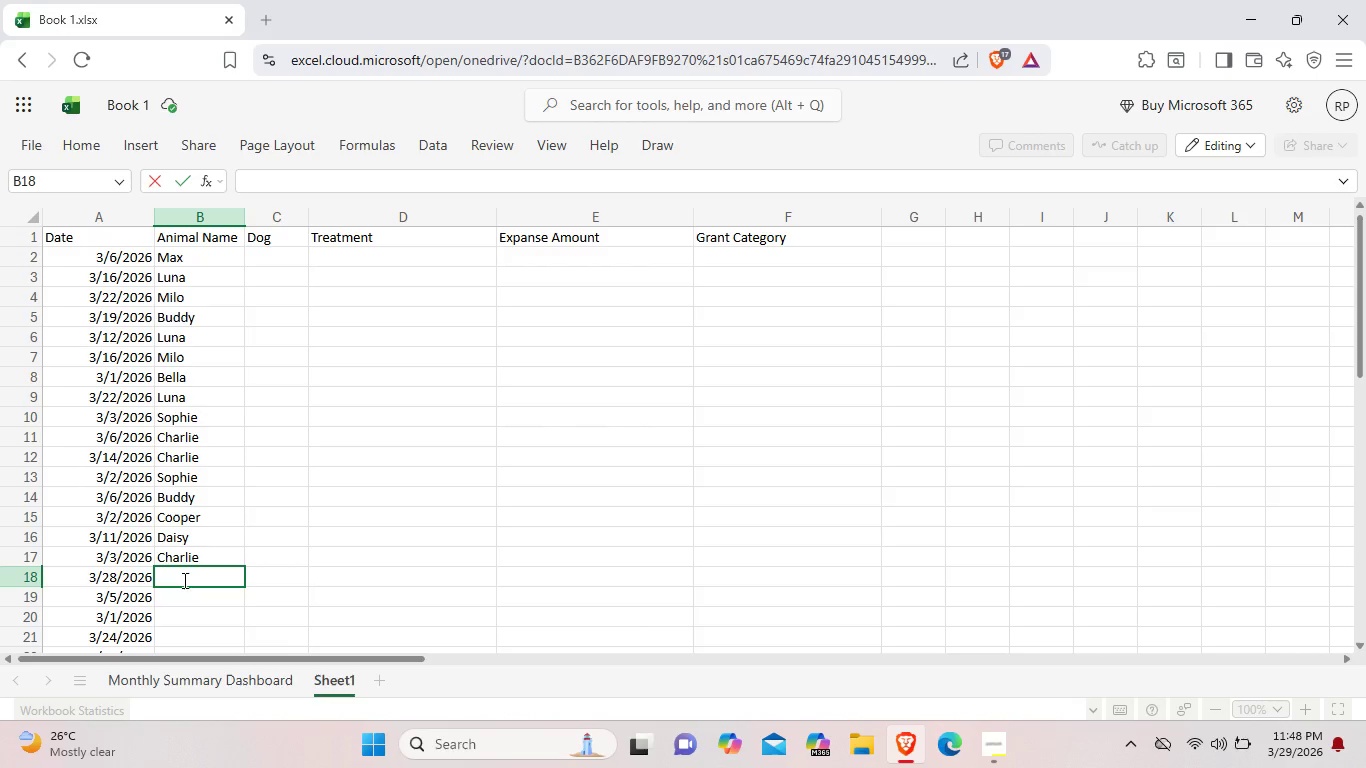 
key(Shift+ShiftLeft)
 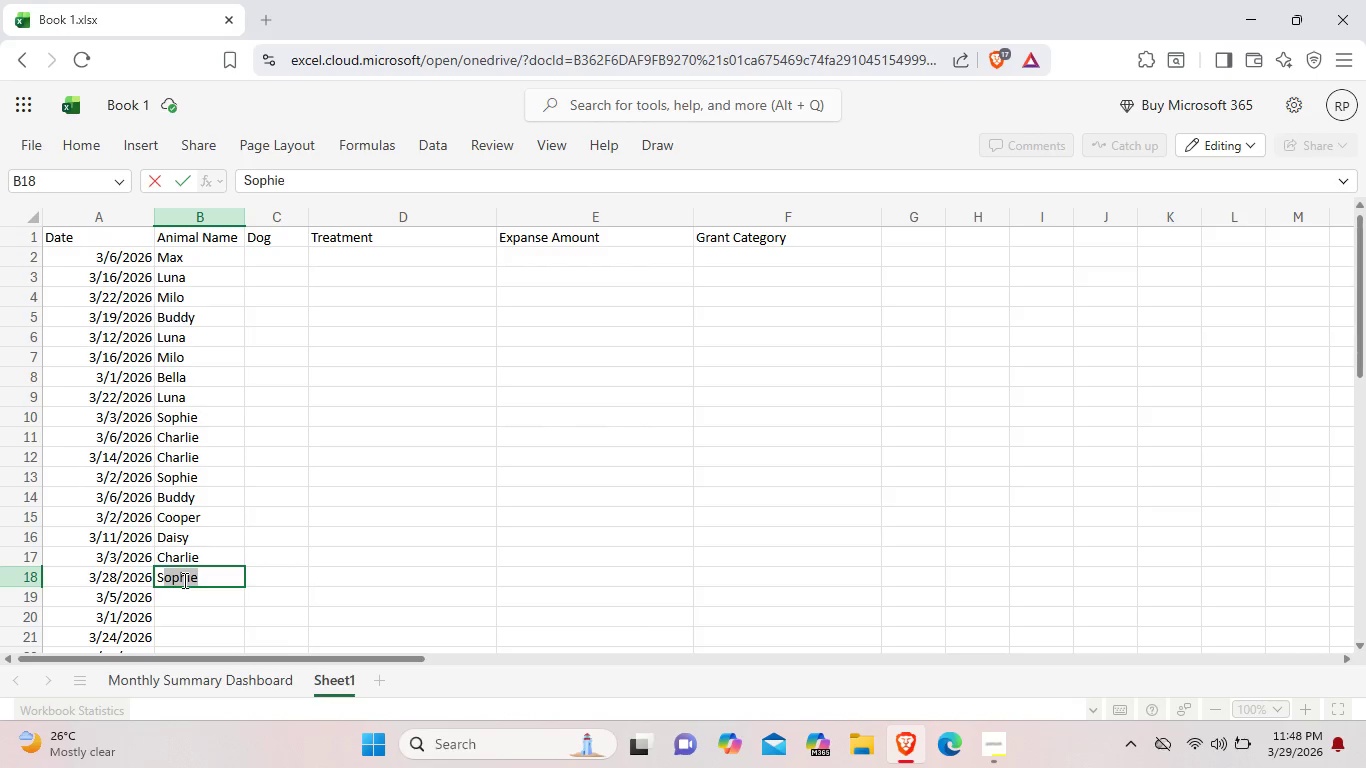 
key(Shift+S)
 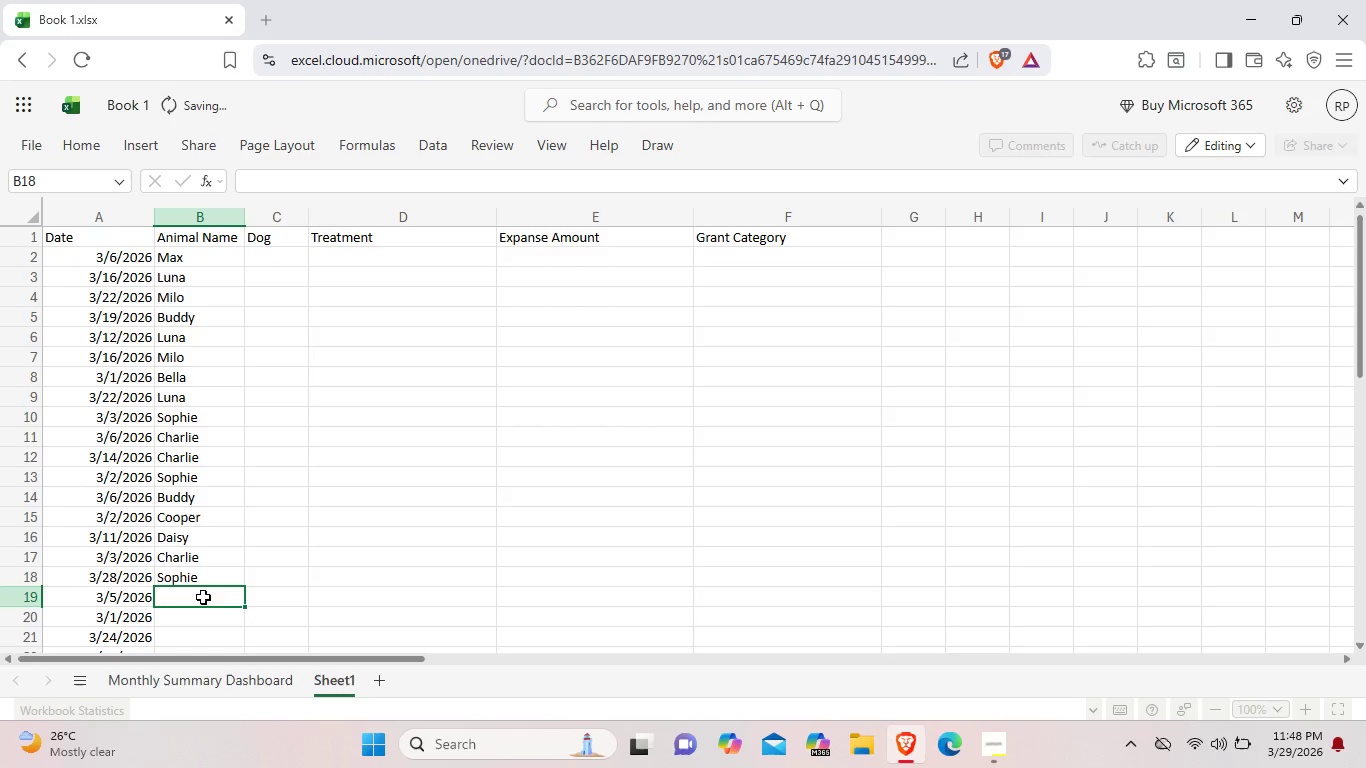 
double_click([203, 597])
 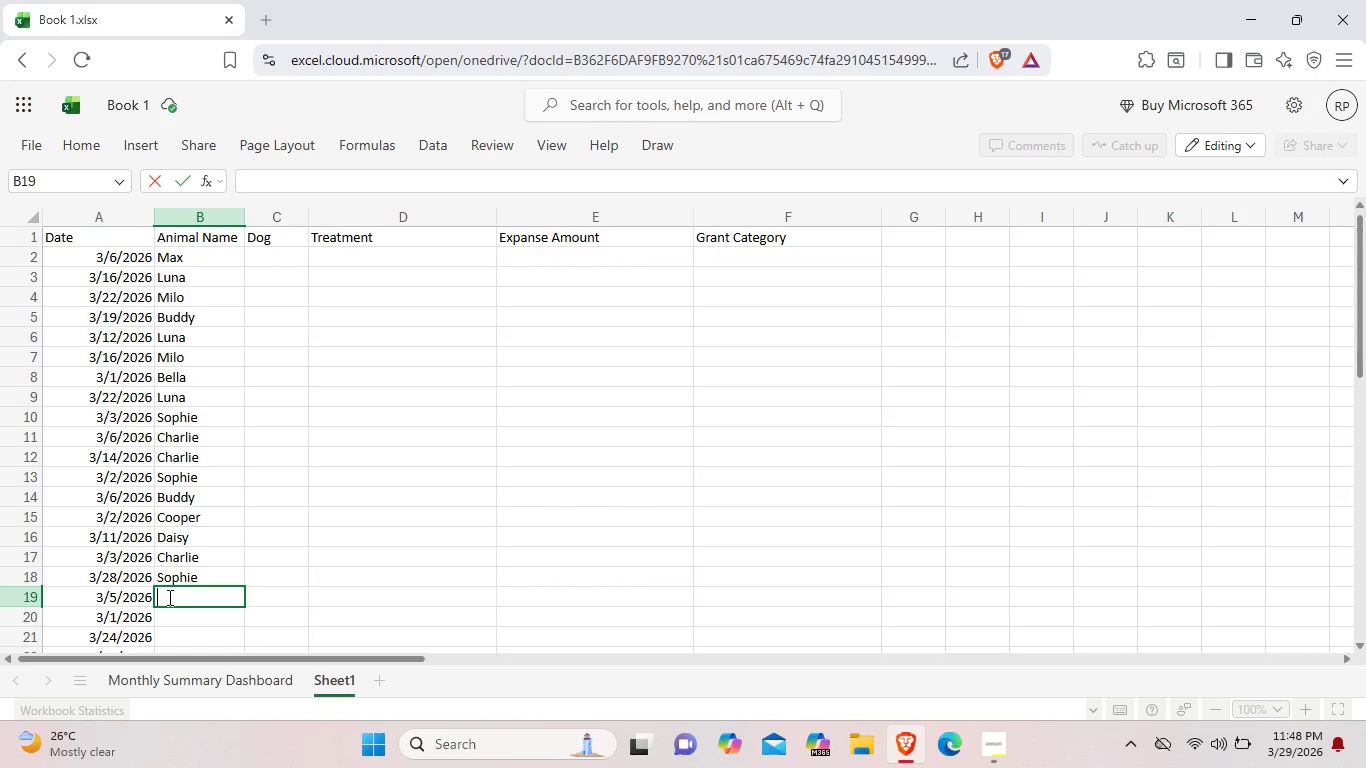 
double_click([120, 600])
 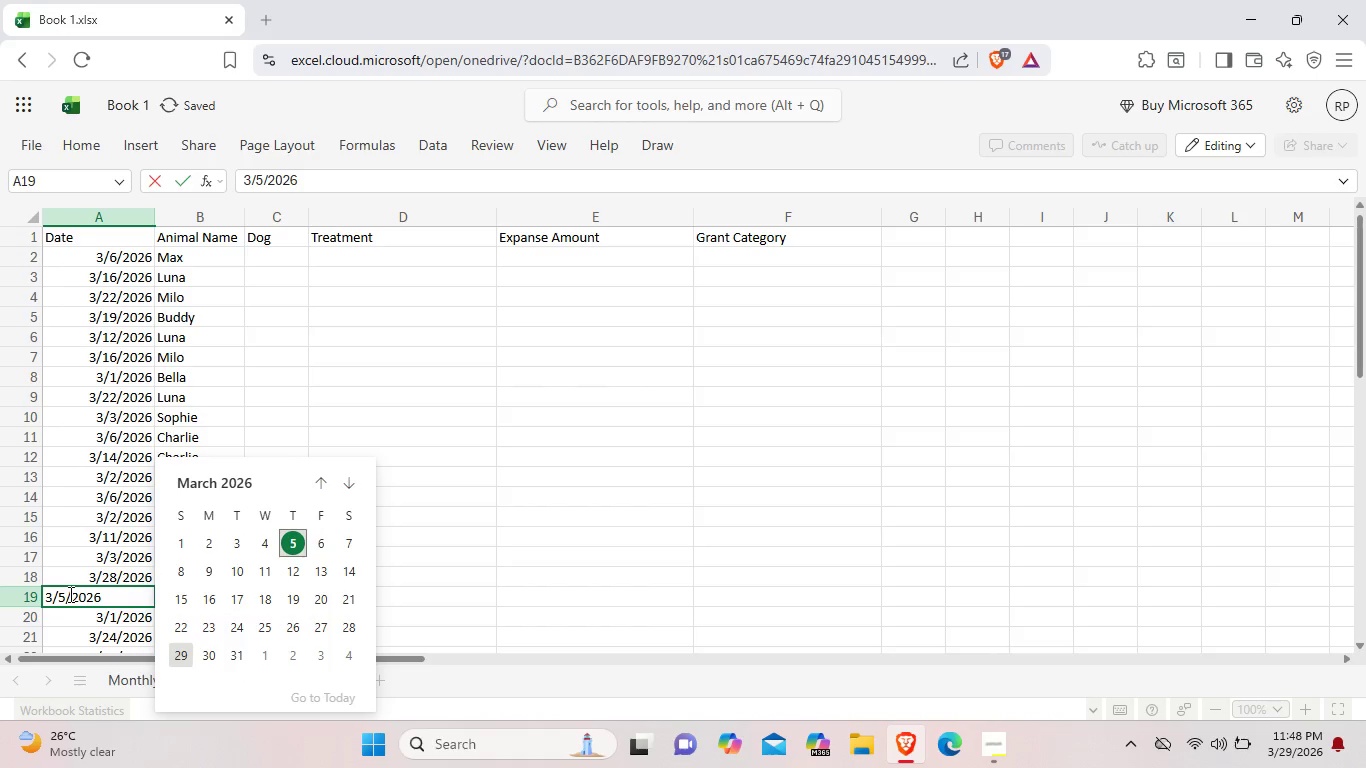 
left_click([69, 594])
 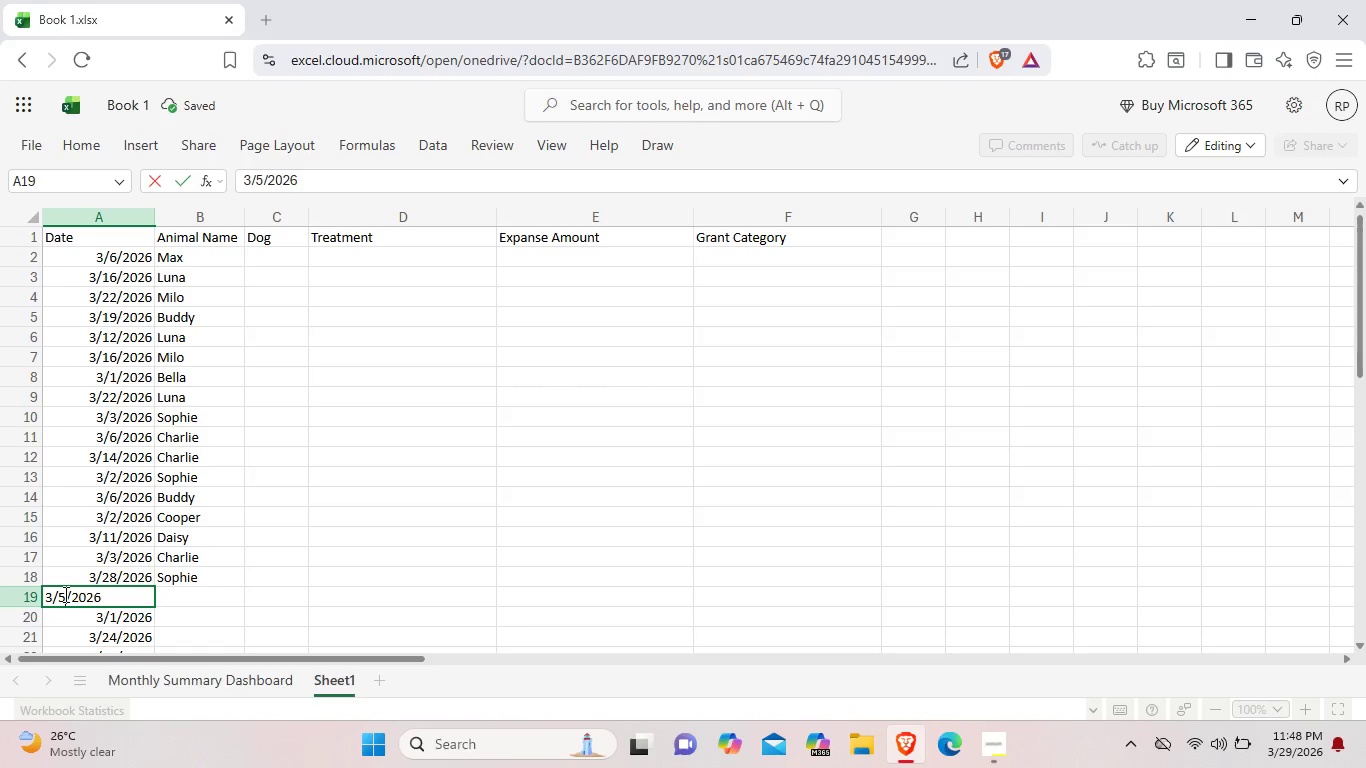 
left_click([64, 594])
 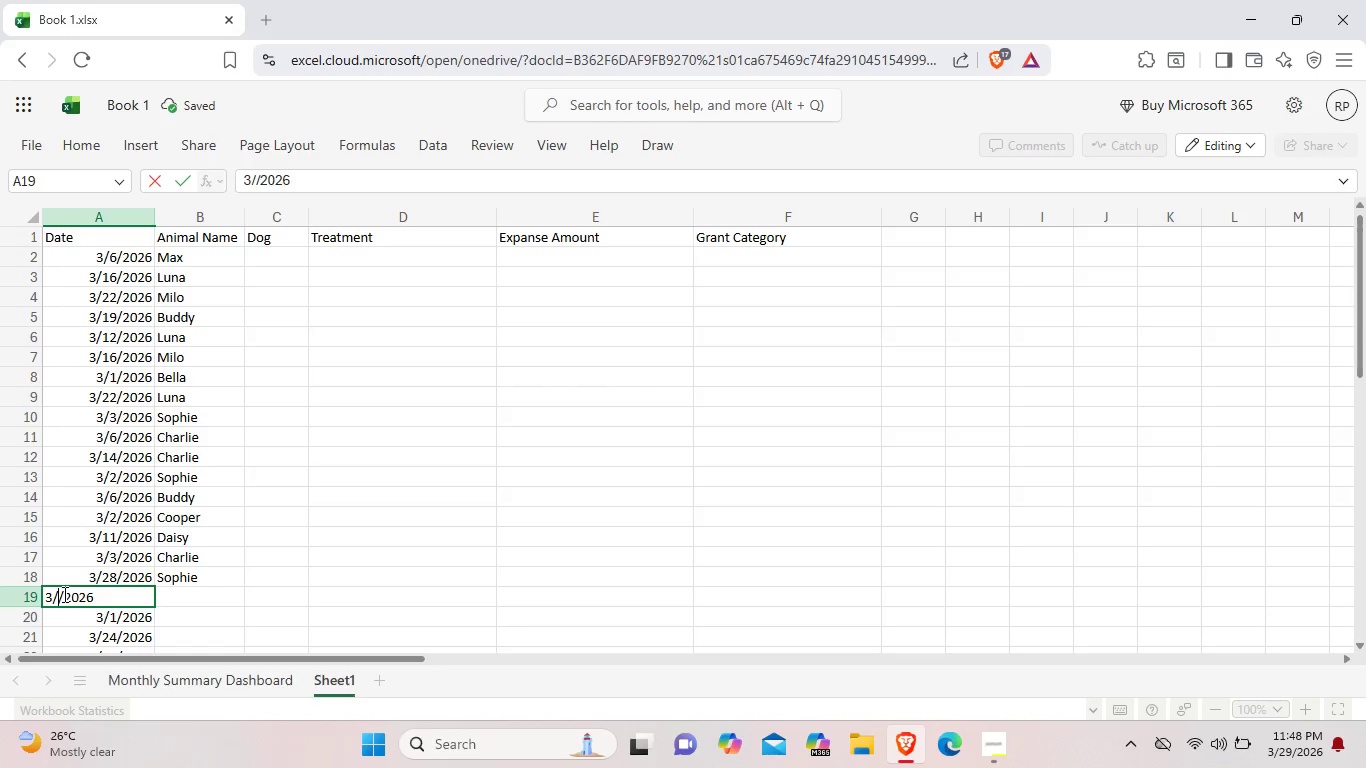 
key(Backspace)
 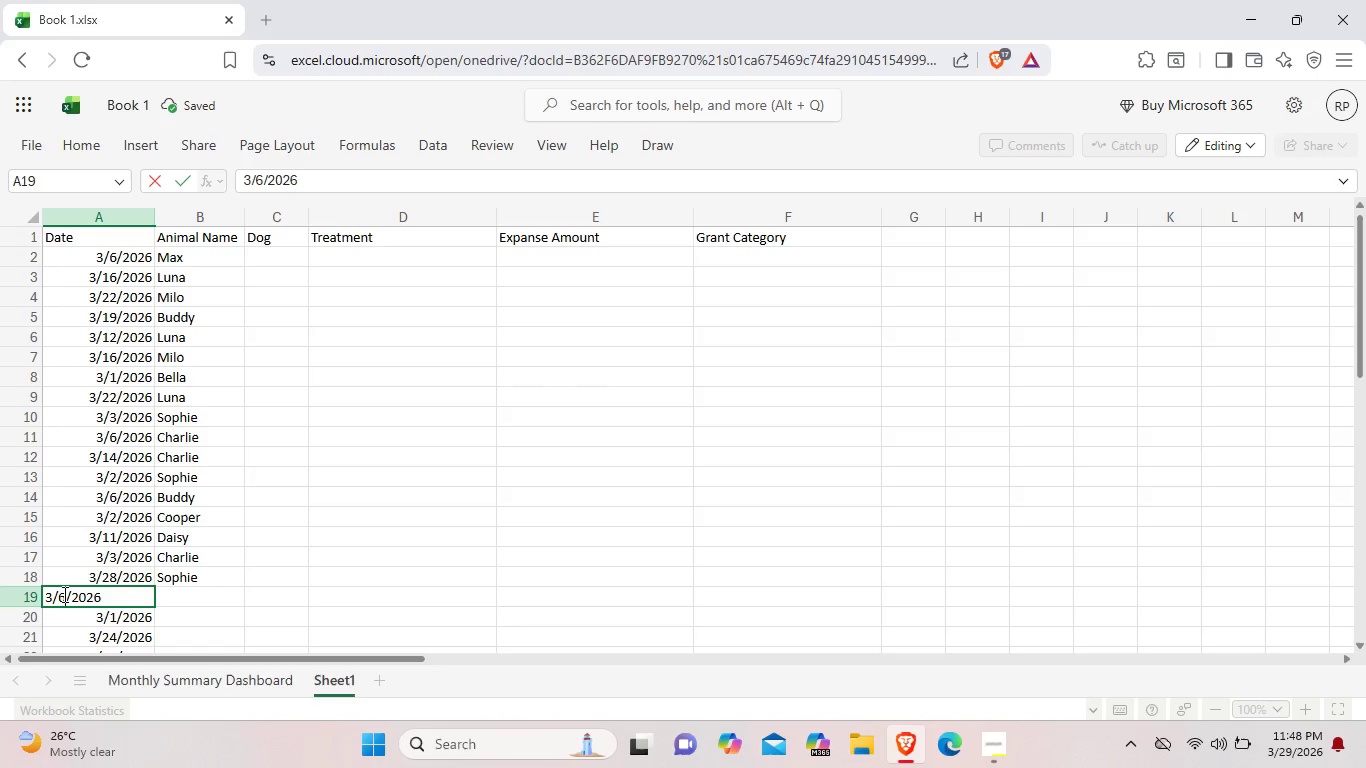 
key(6)
 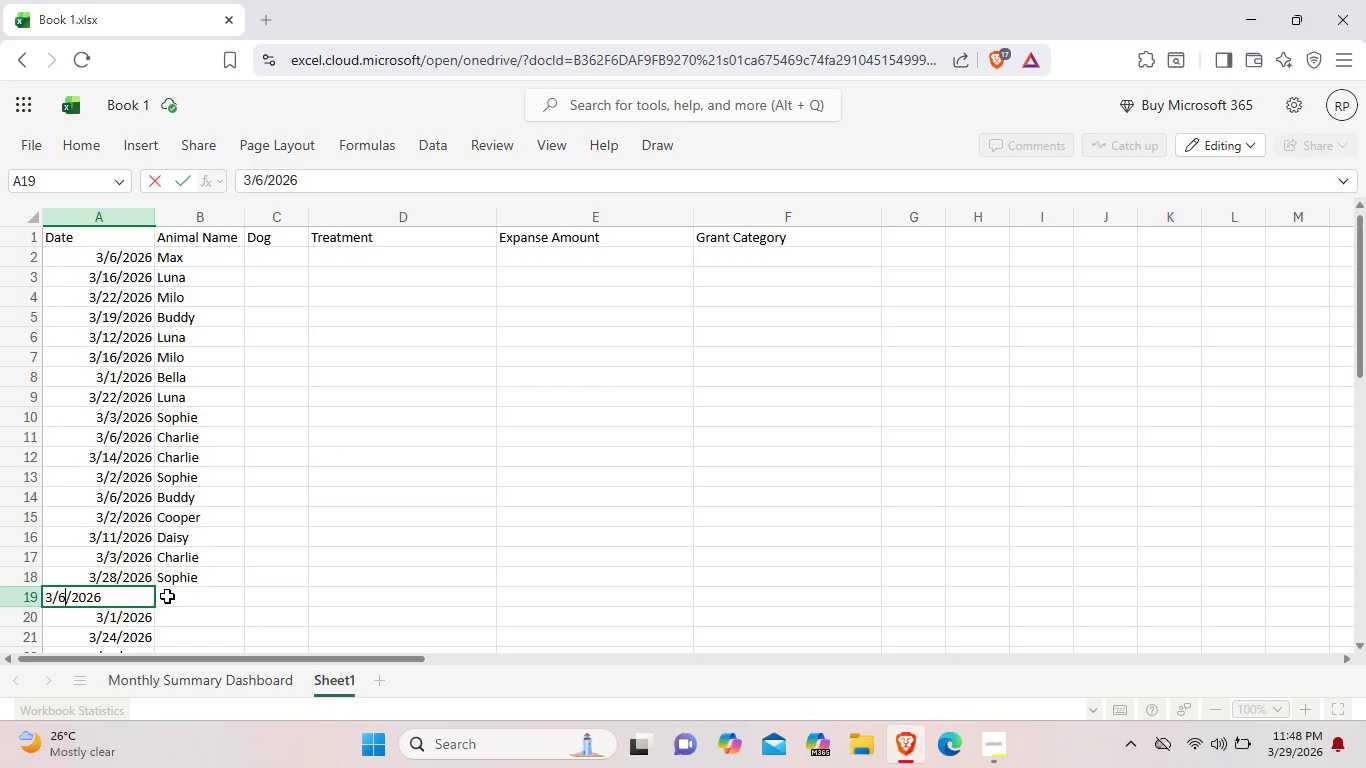 
left_click([167, 596])
 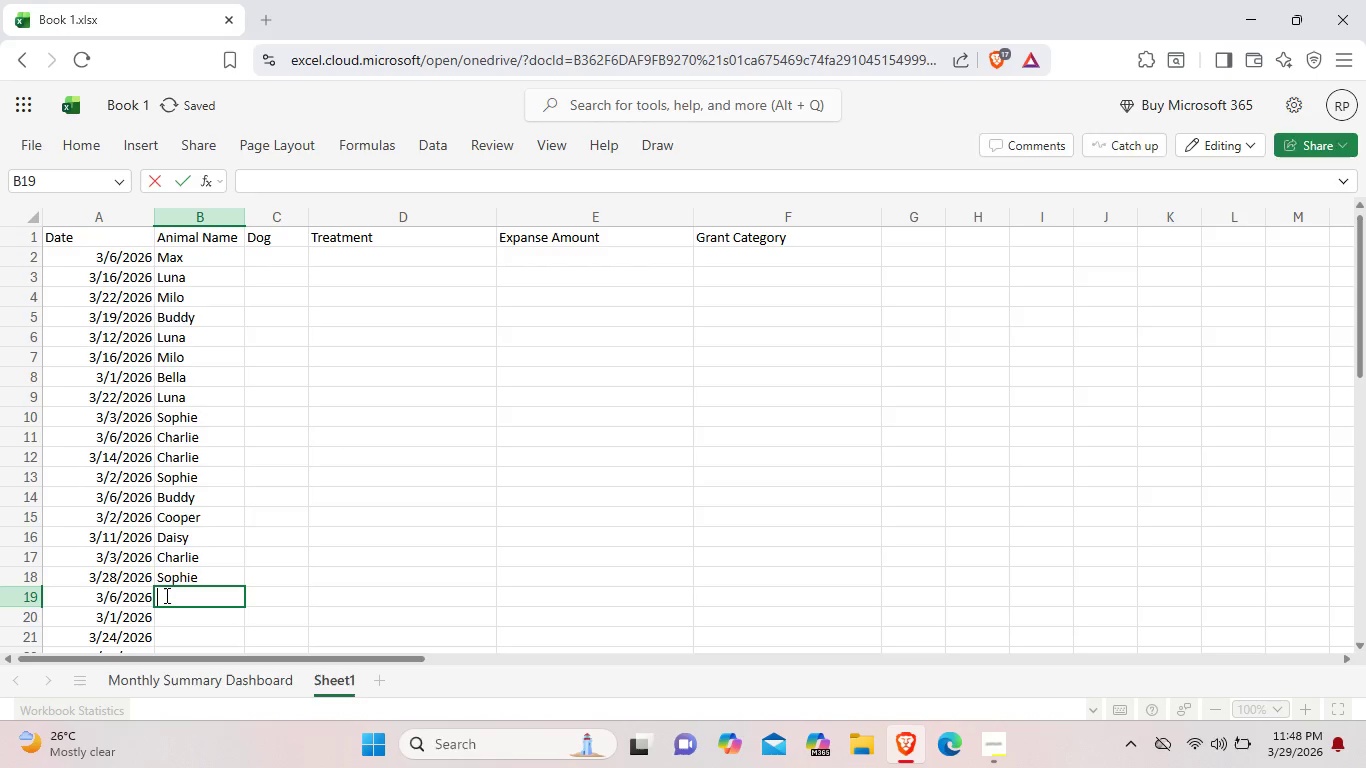 
triple_click([165, 595])
 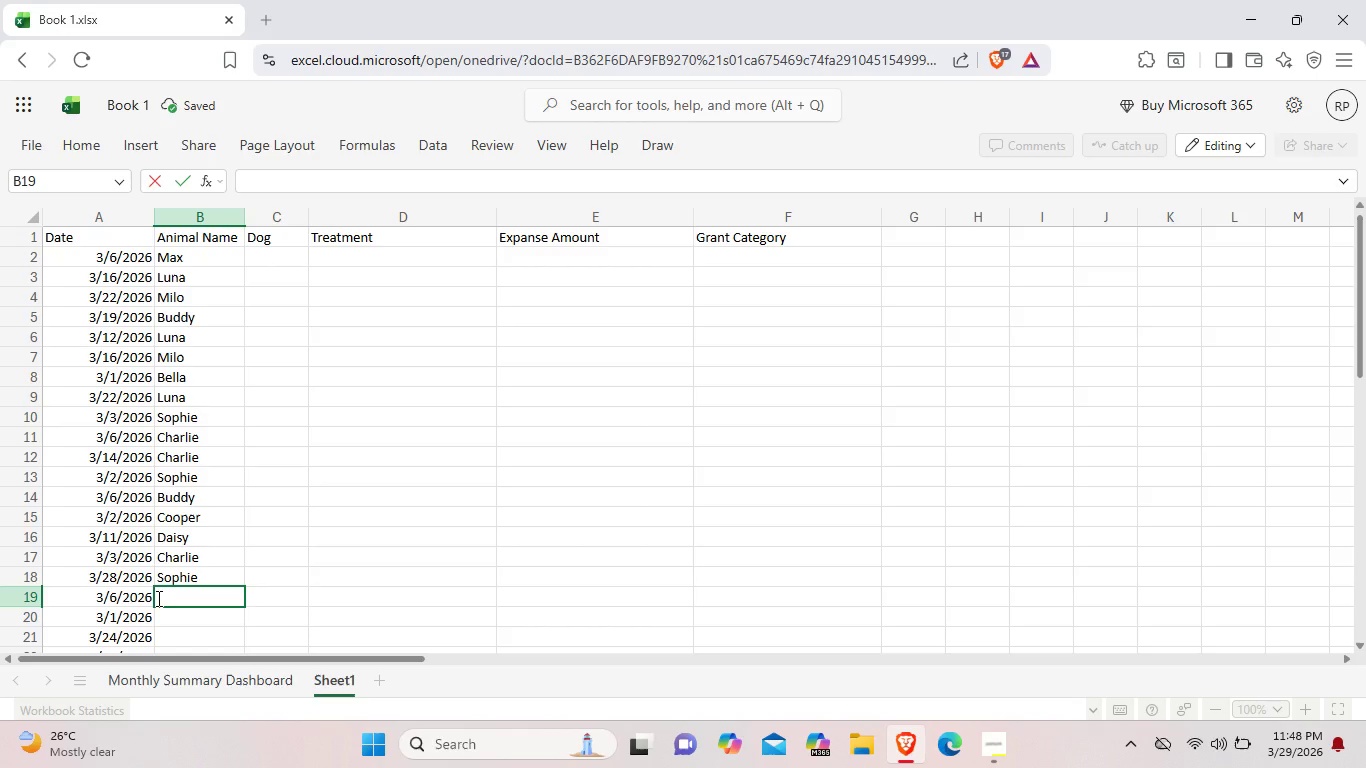 
type(CH)
 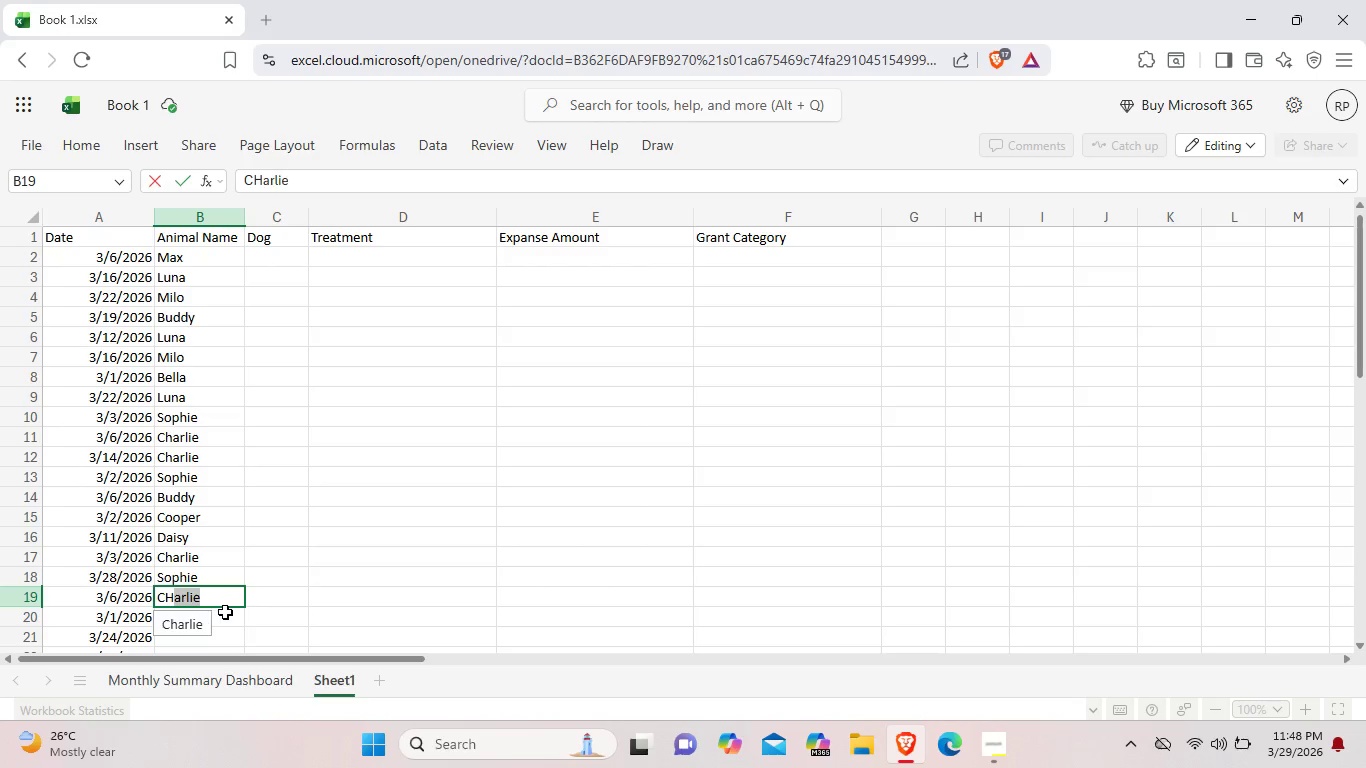 
left_click([225, 612])
 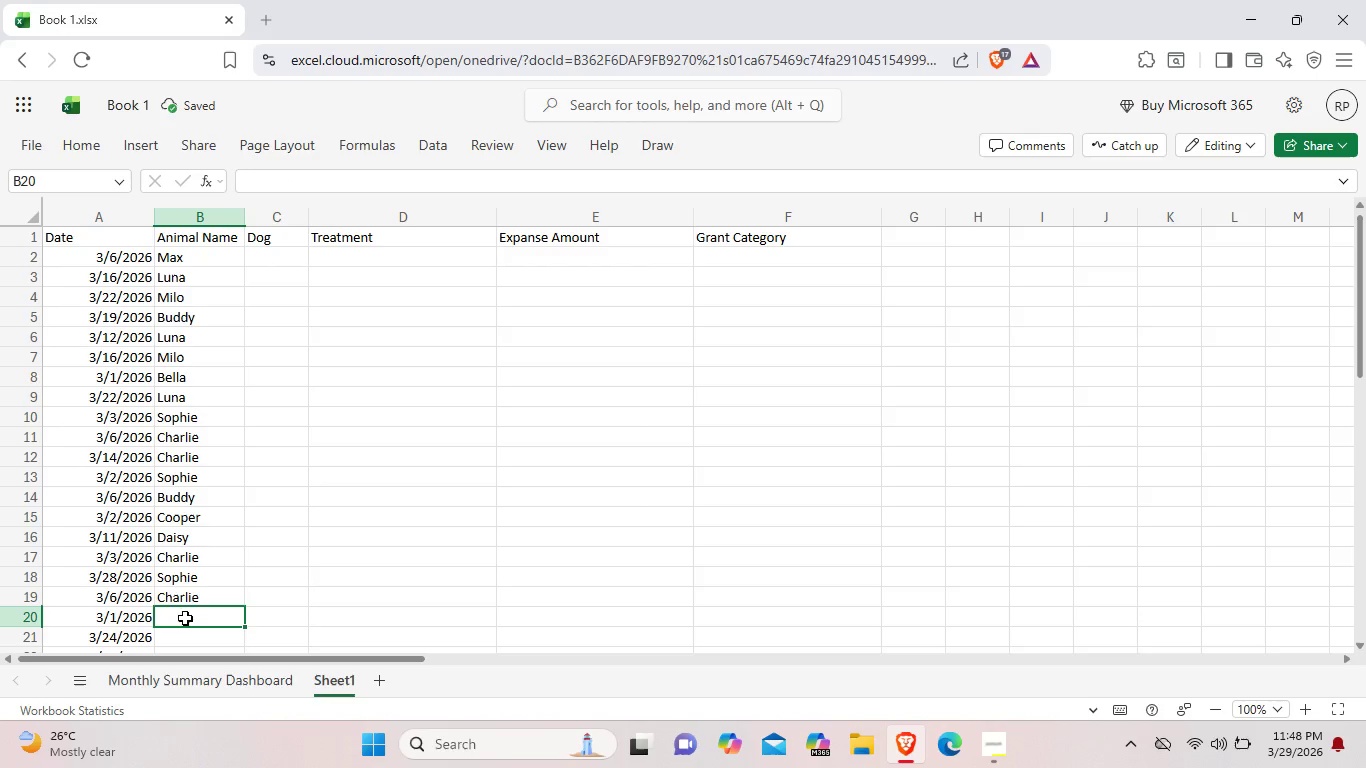 
double_click([185, 618])
 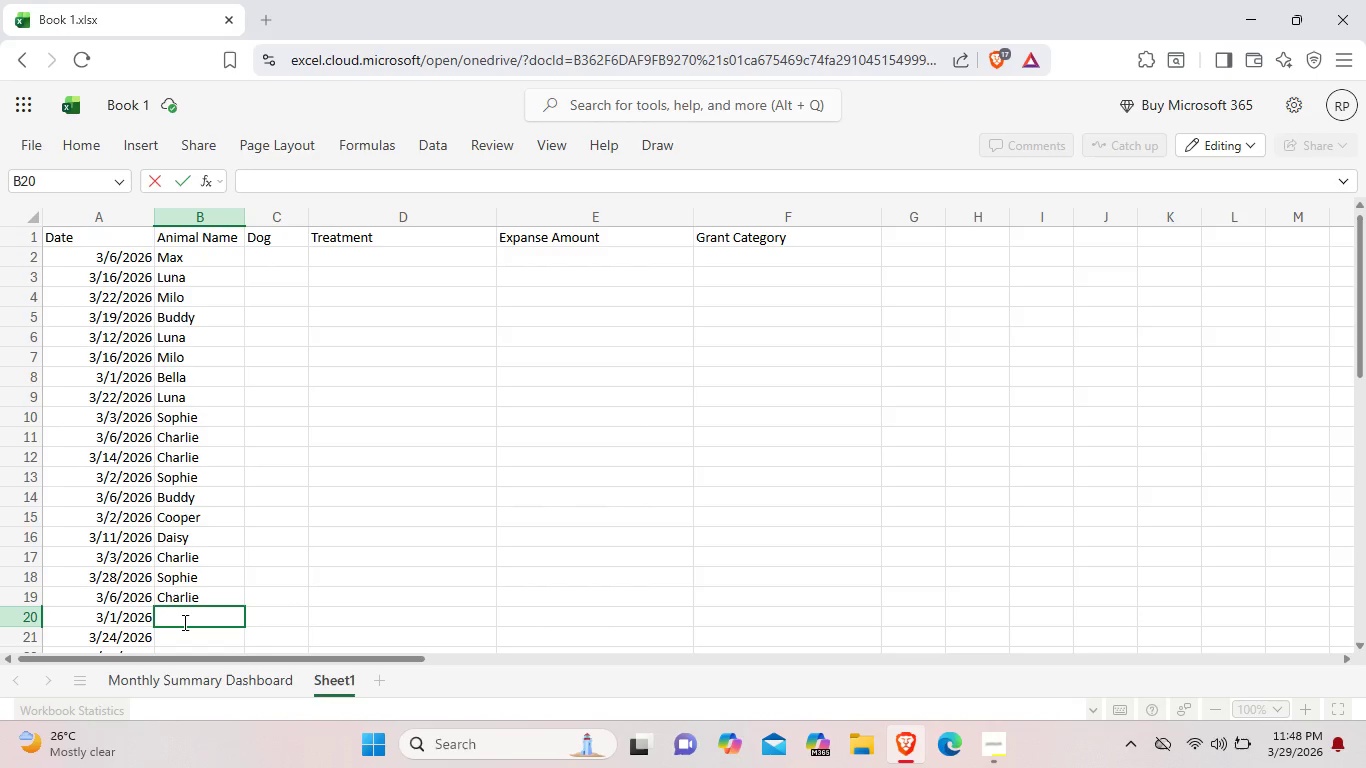 
wait(6.3)
 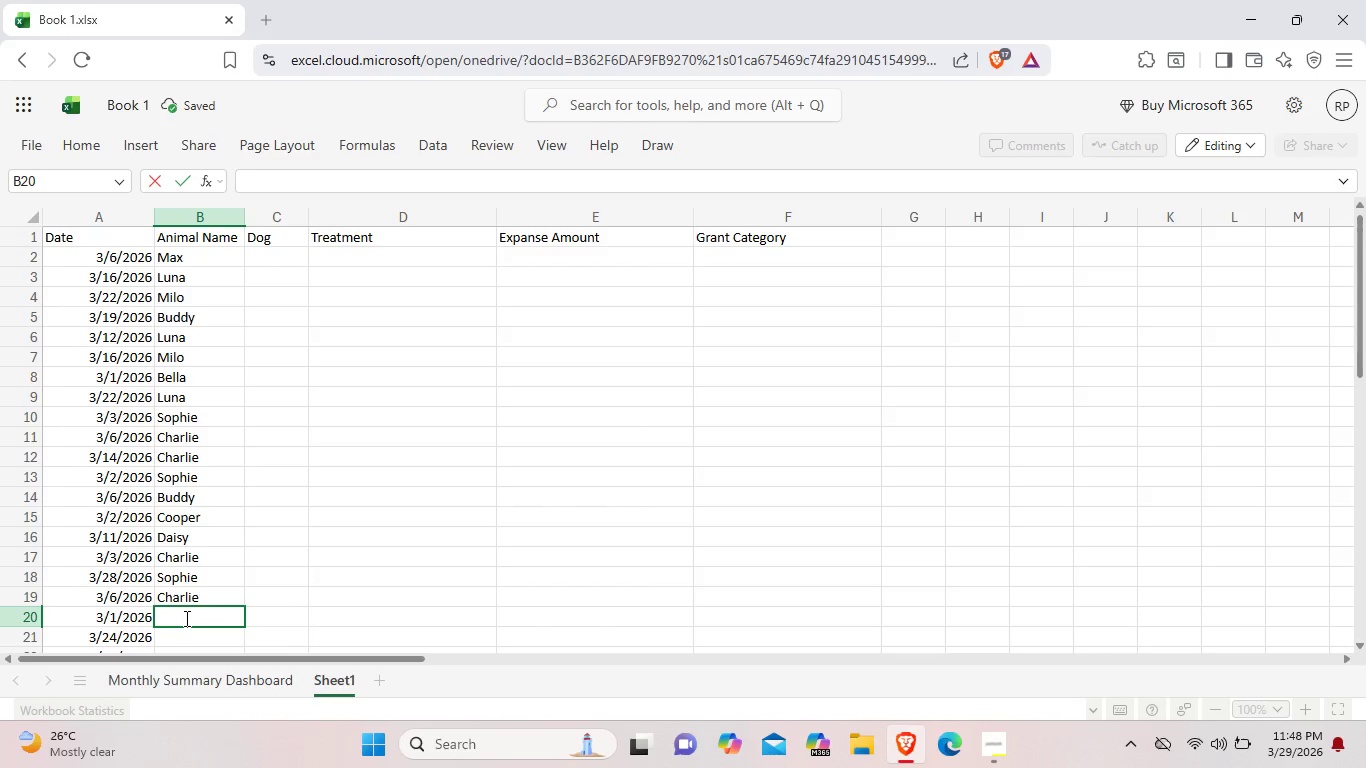 
type(Ma)
key(Backspace)
key(Backspace)
type(\)
key(Backspace)
key(Backspace)
type(ma)
 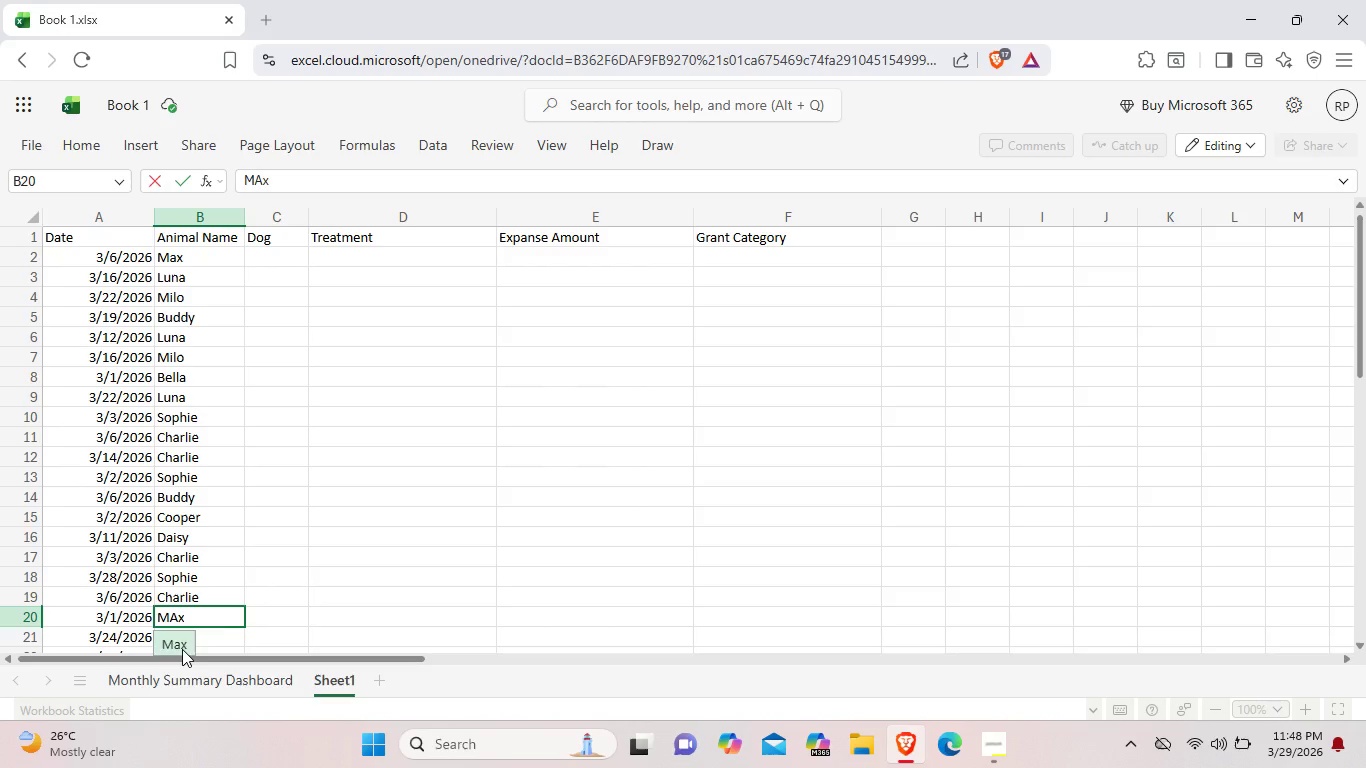 
left_click([182, 649])
 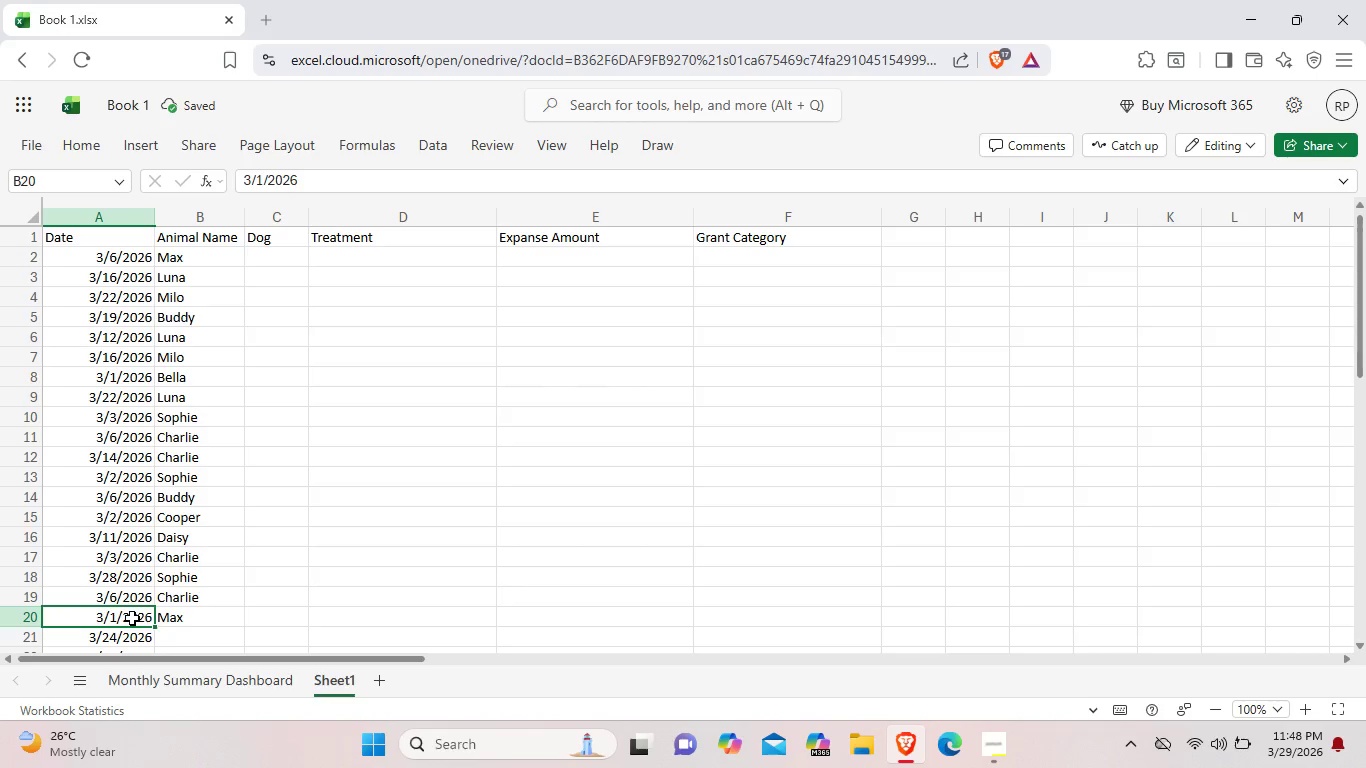 
double_click([132, 618])
 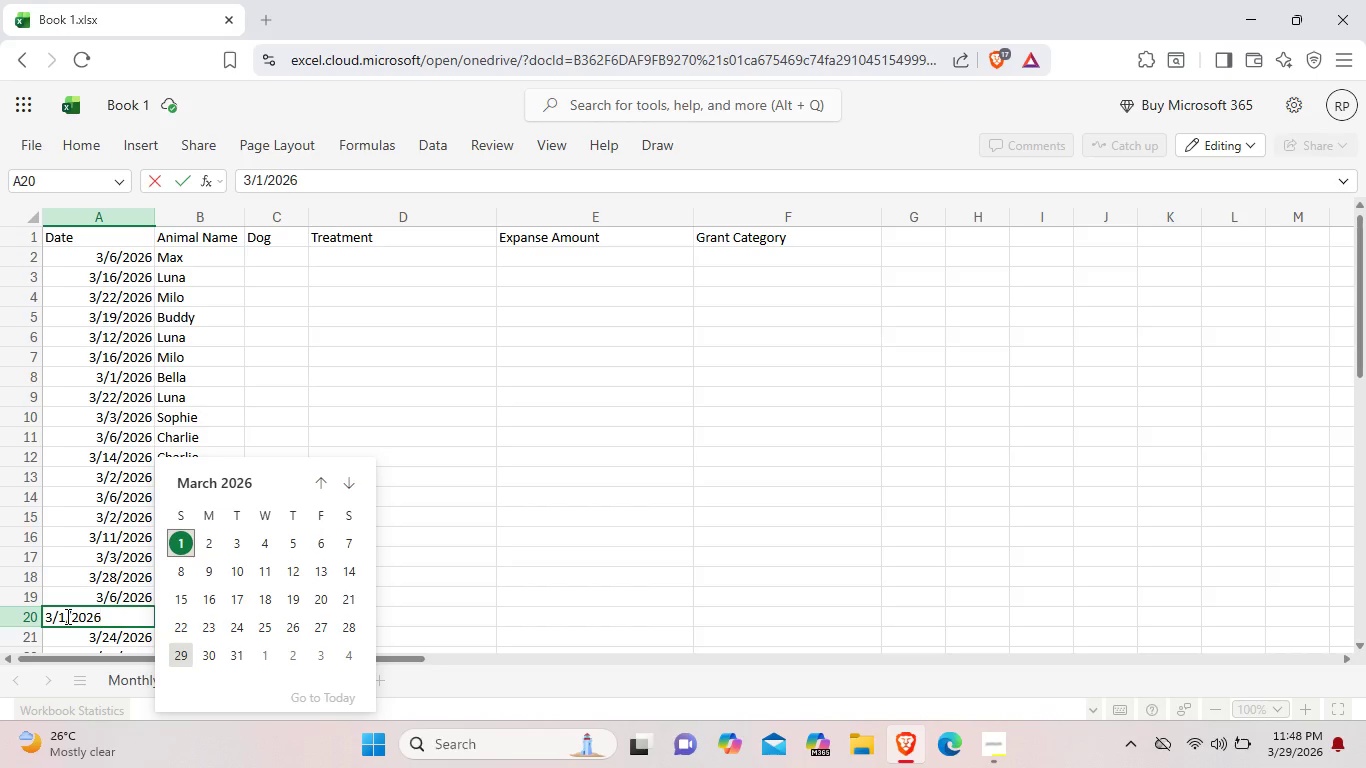 
left_click([66, 616])
 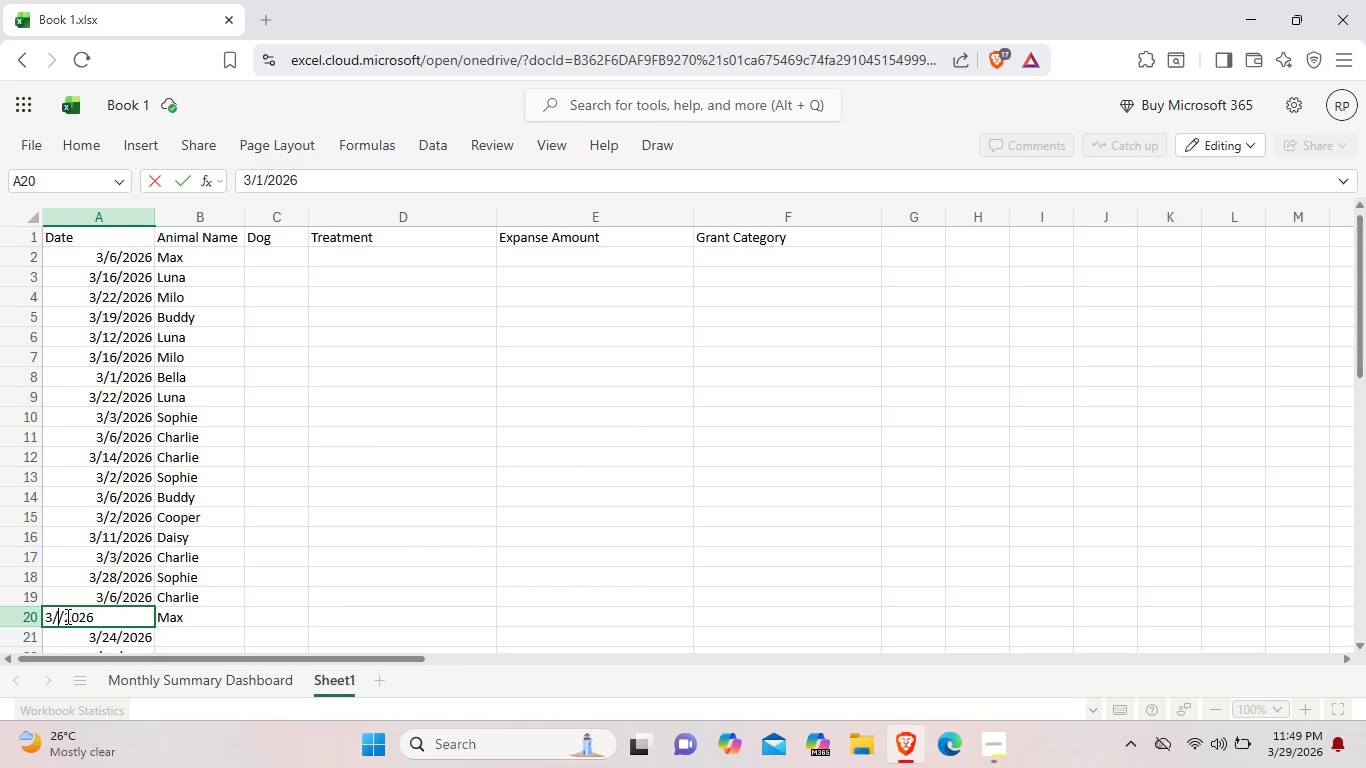 
key(Backspace)
type(23)
 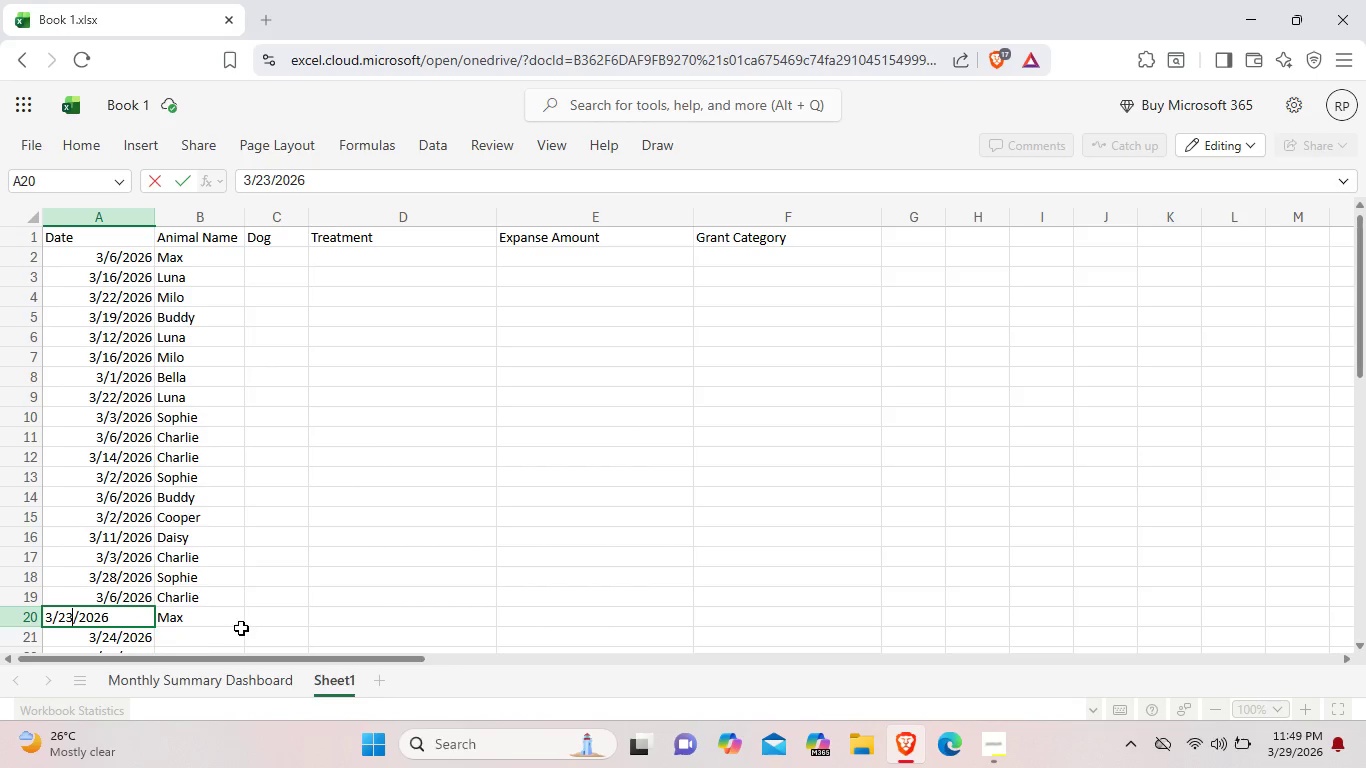 
left_click([241, 628])
 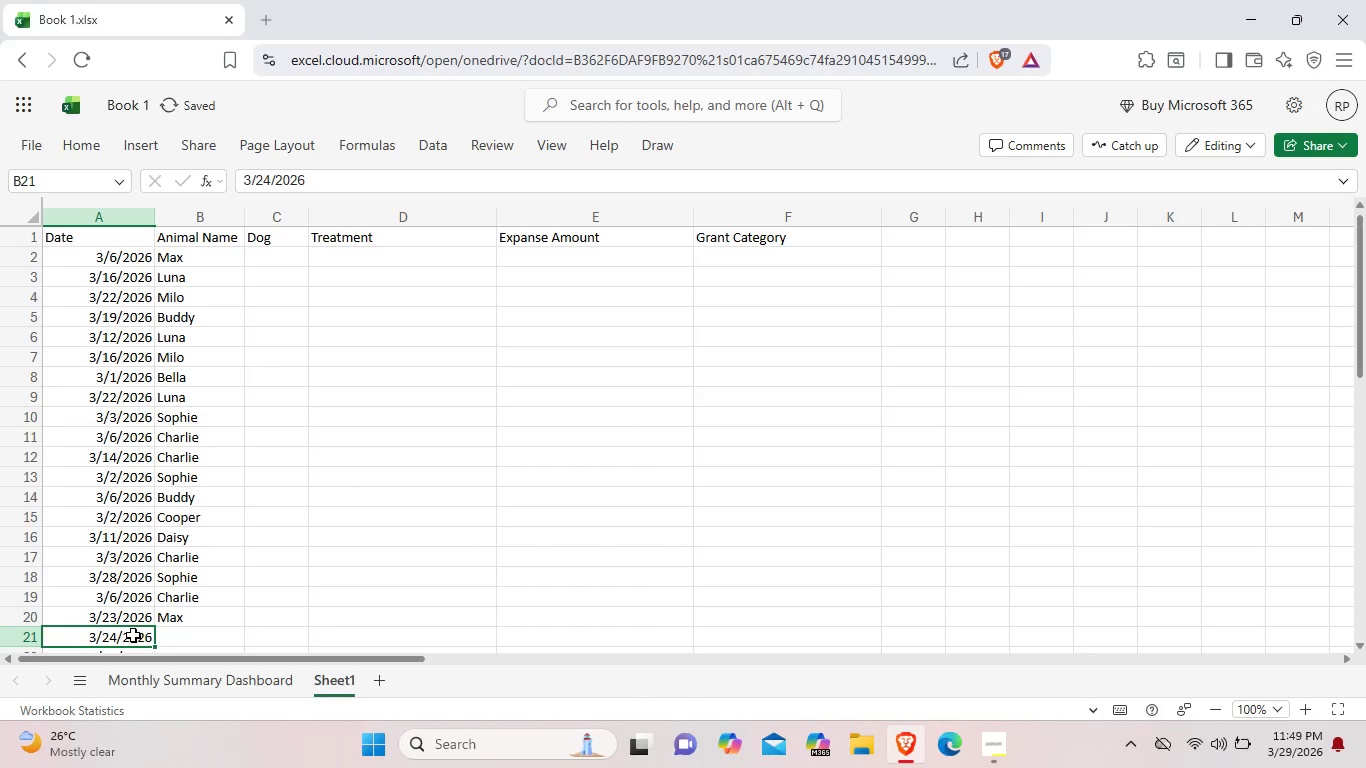 
double_click([133, 635])
 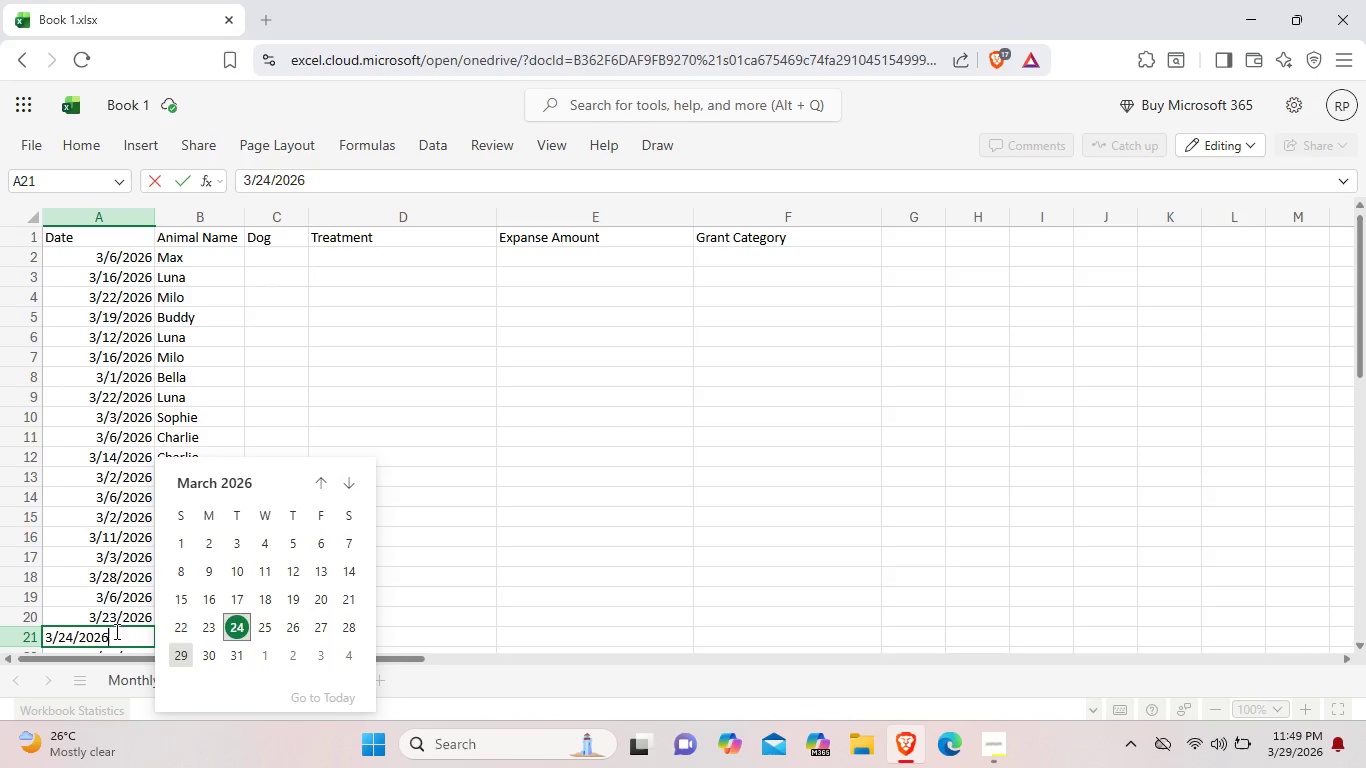 
wait(12.61)
 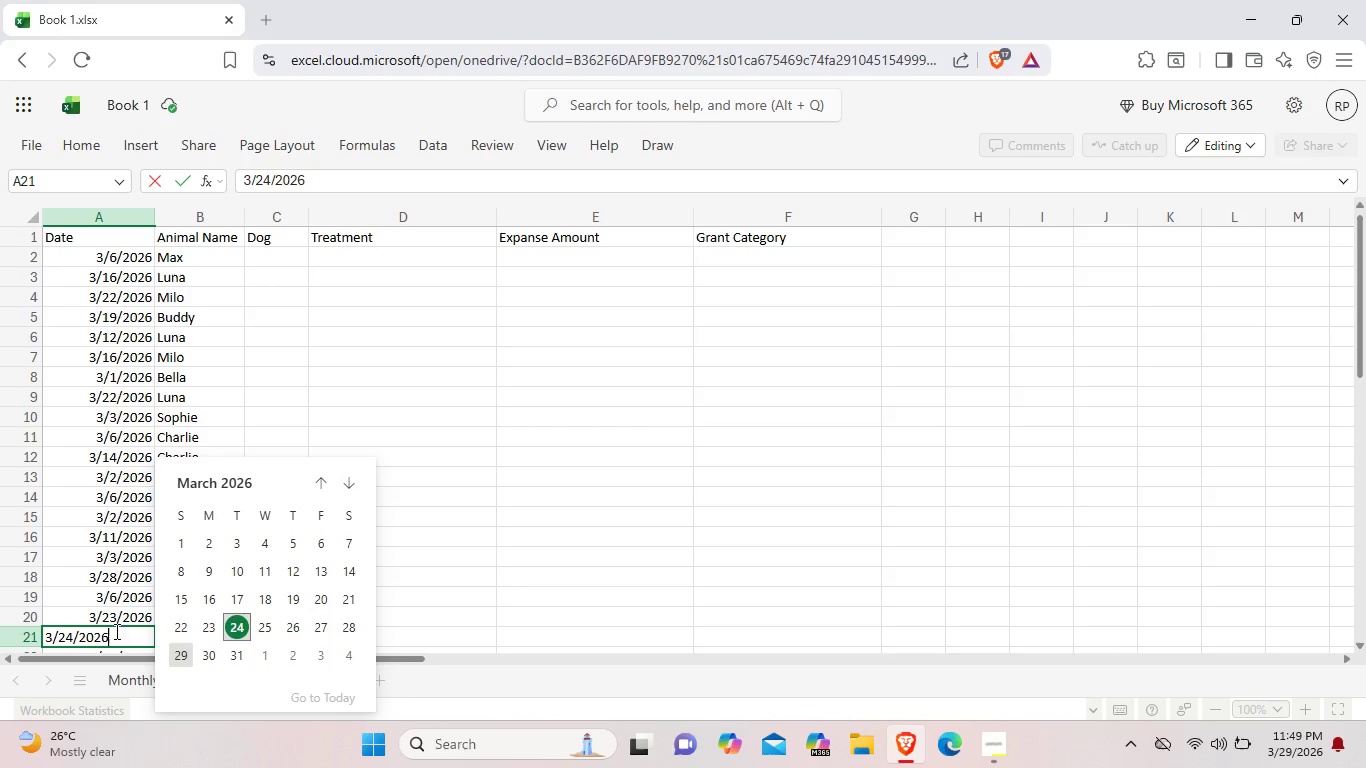 
left_click([72, 637])
 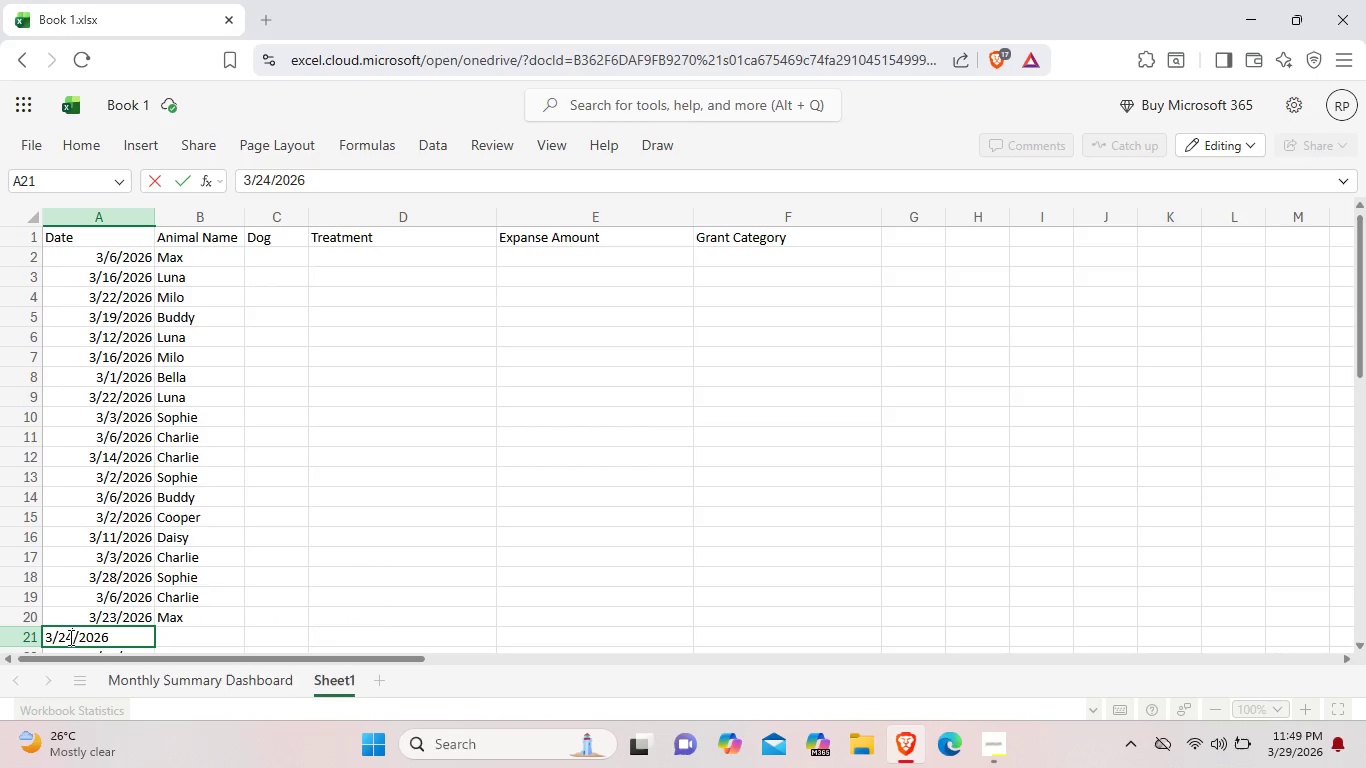 
key(Backspace)
 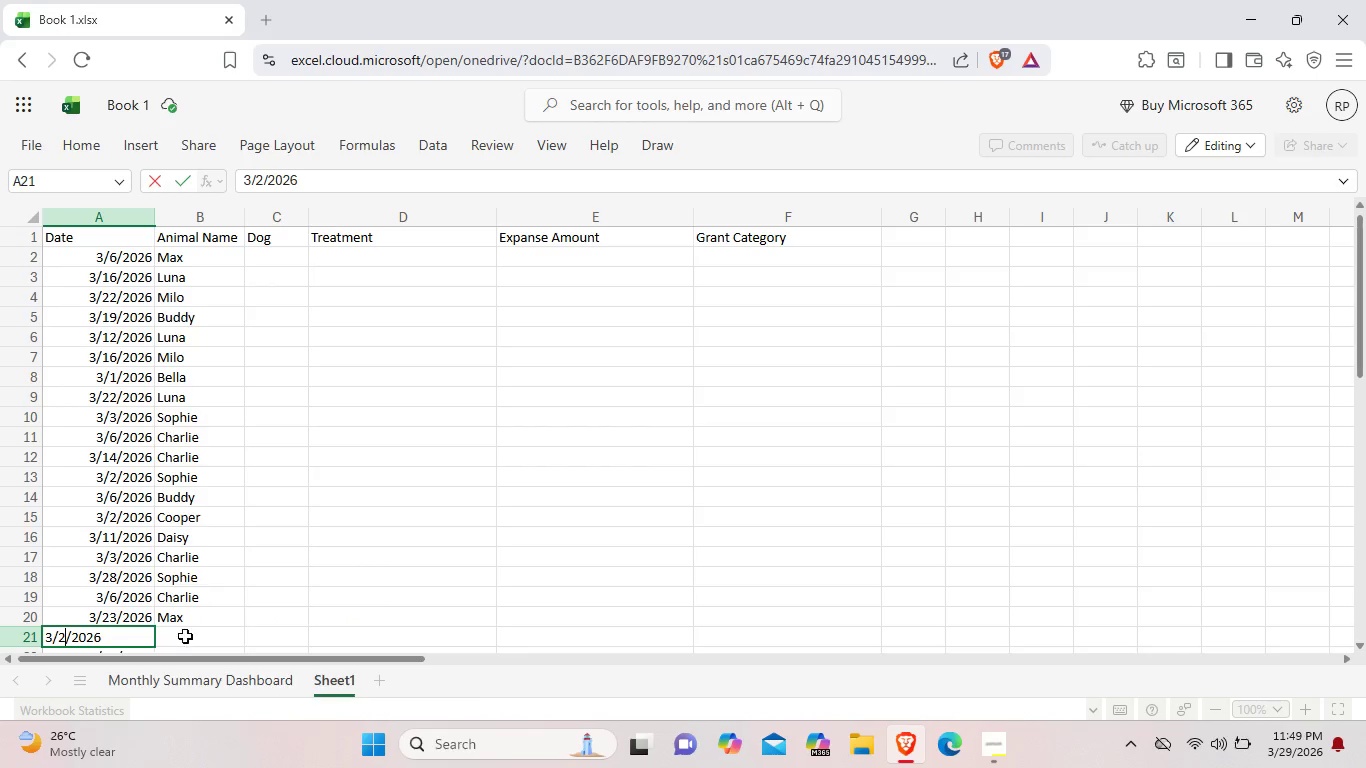 
left_click([185, 636])
 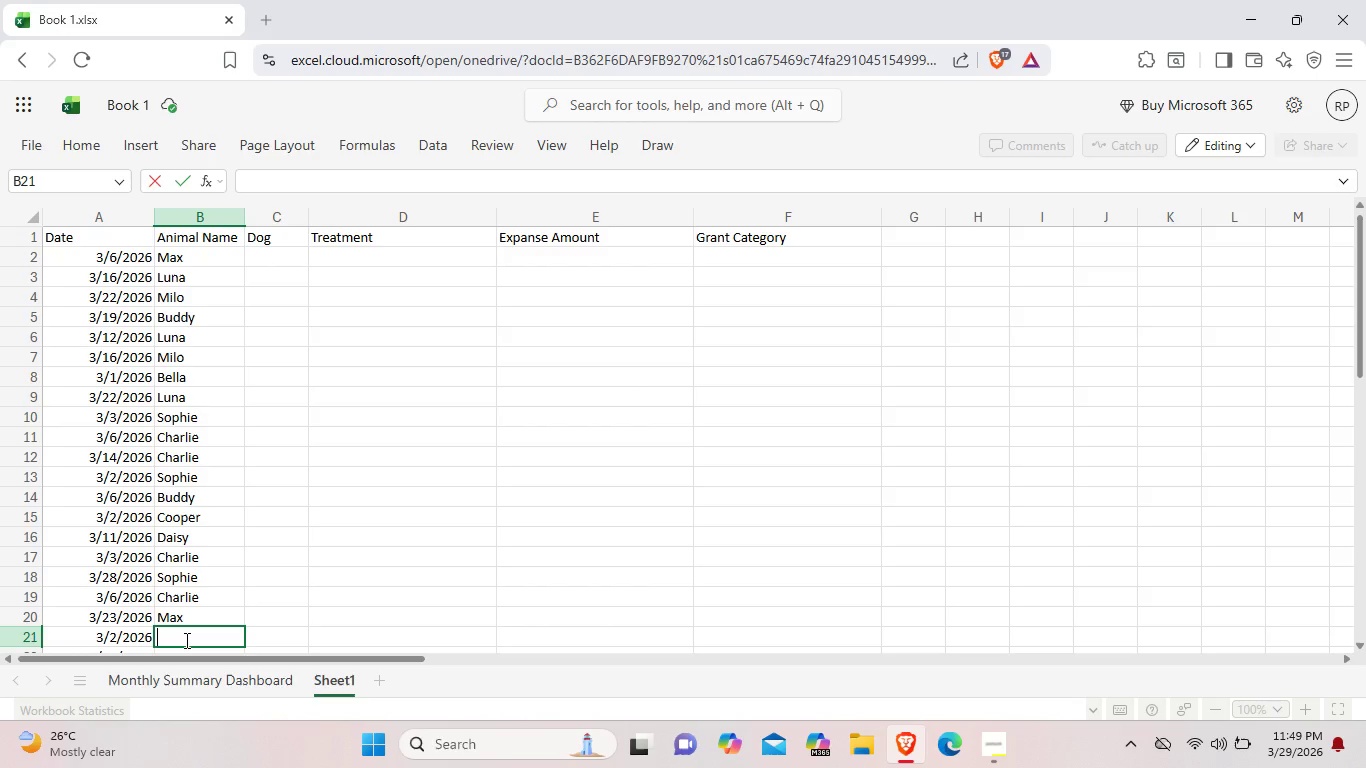 
wait(10.34)
 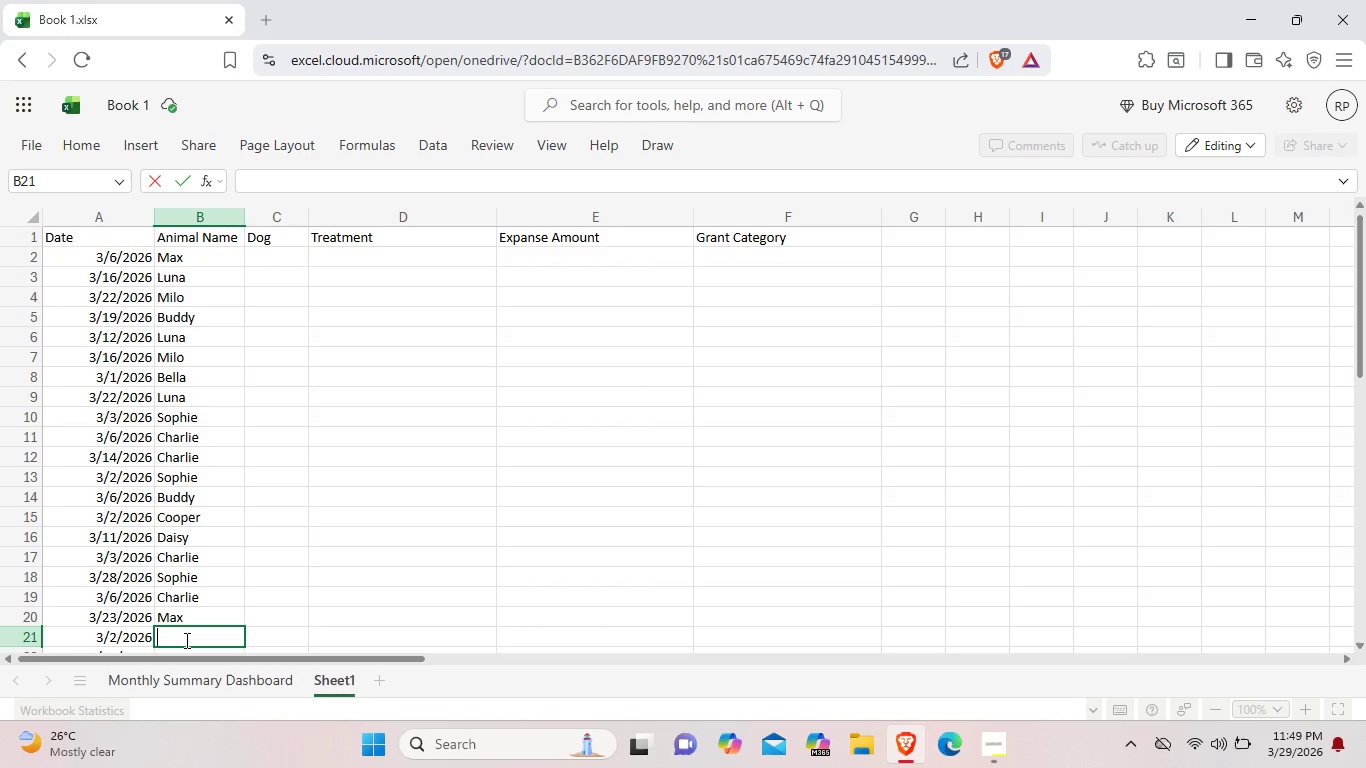 
type(Da)
 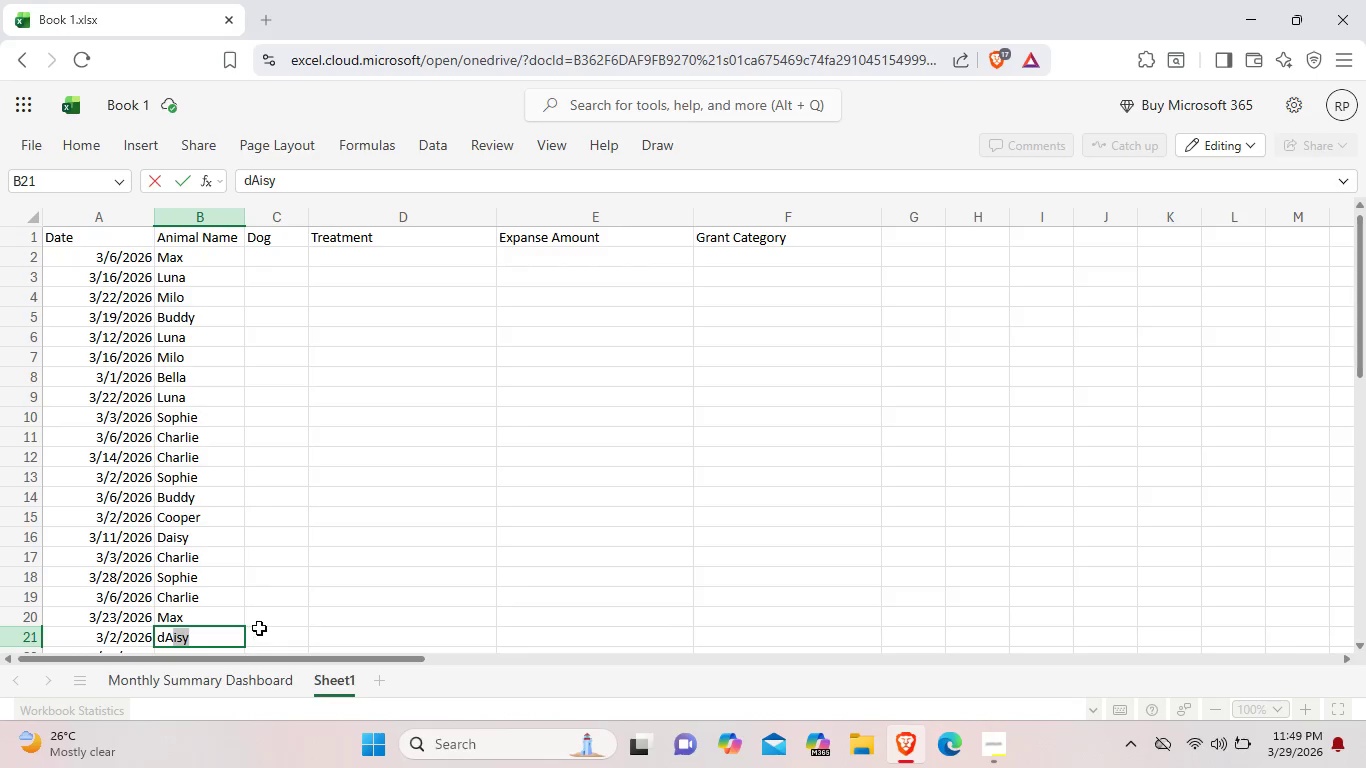 
left_click([259, 636])
 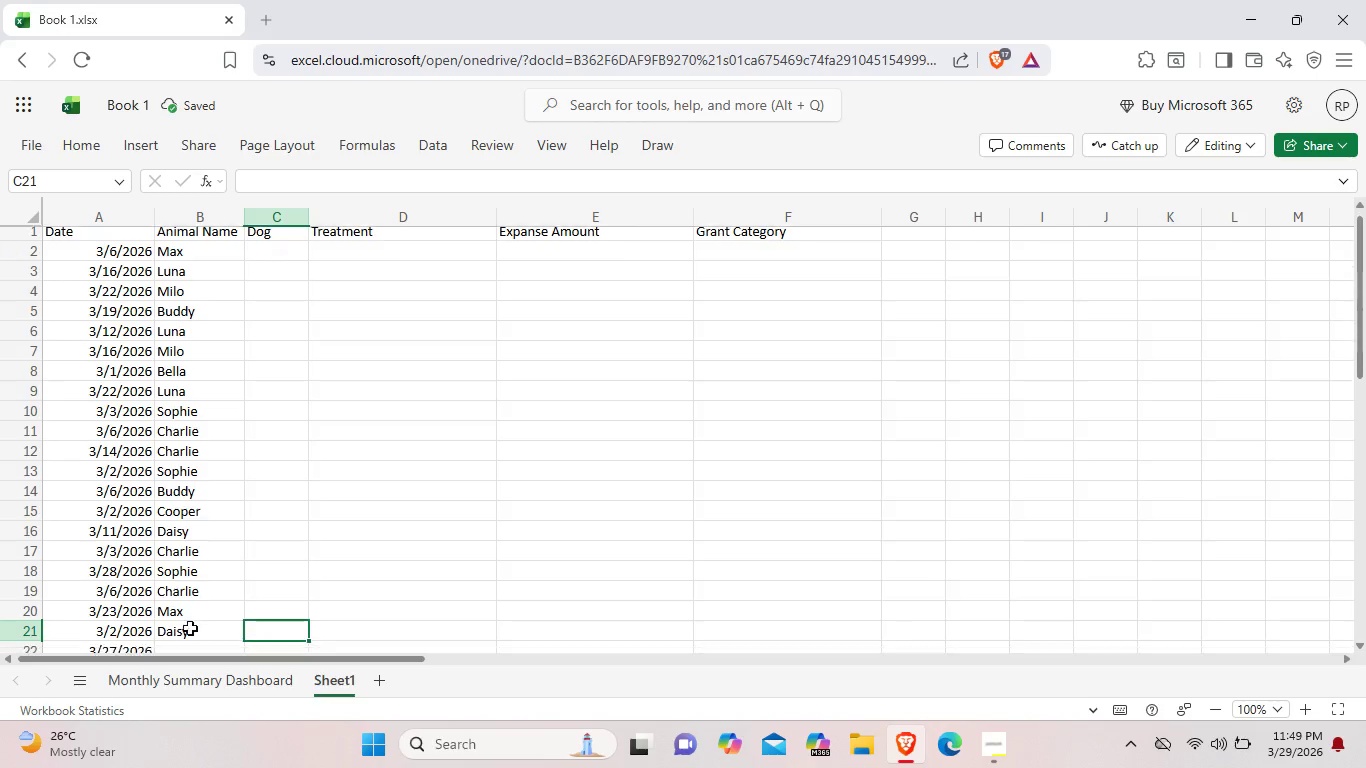 
scroll: coordinate [195, 627], scroll_direction: down, amount: 1.0
 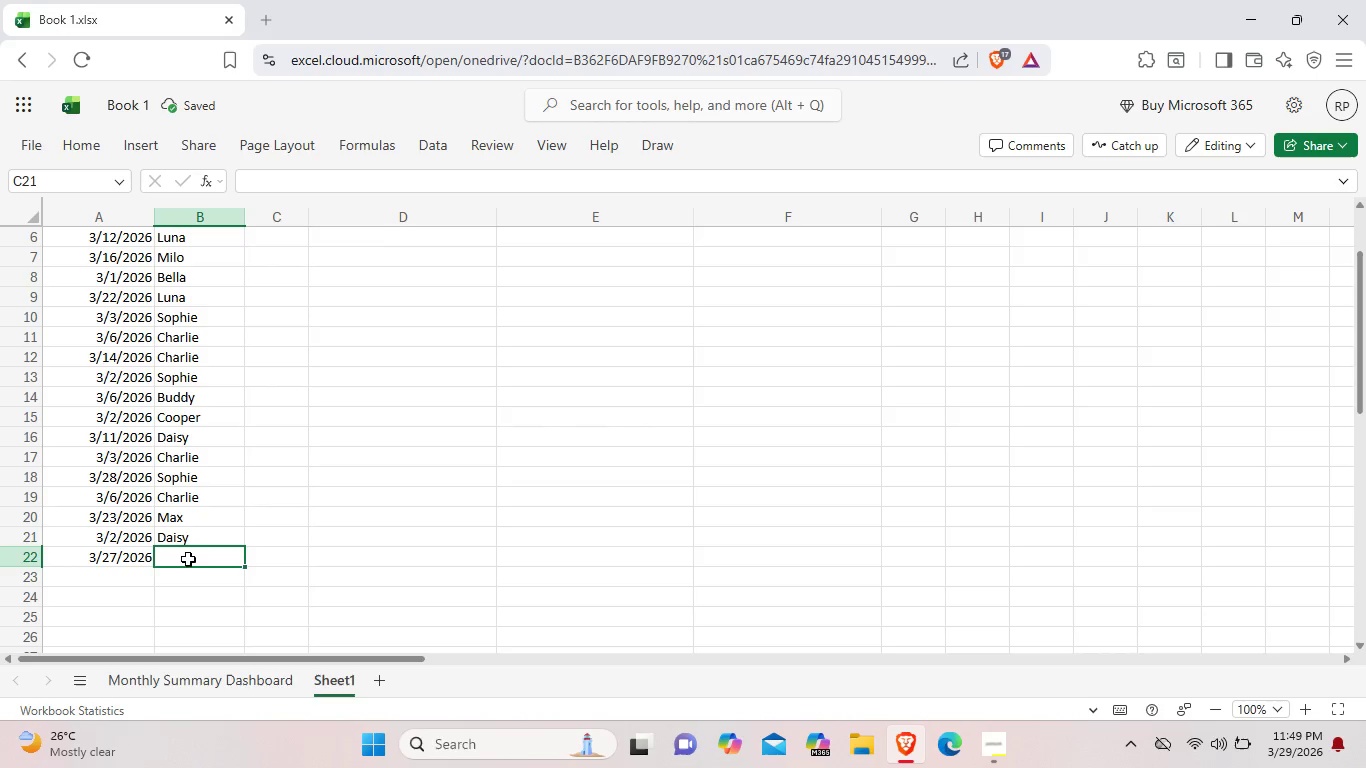 
double_click([188, 559])
 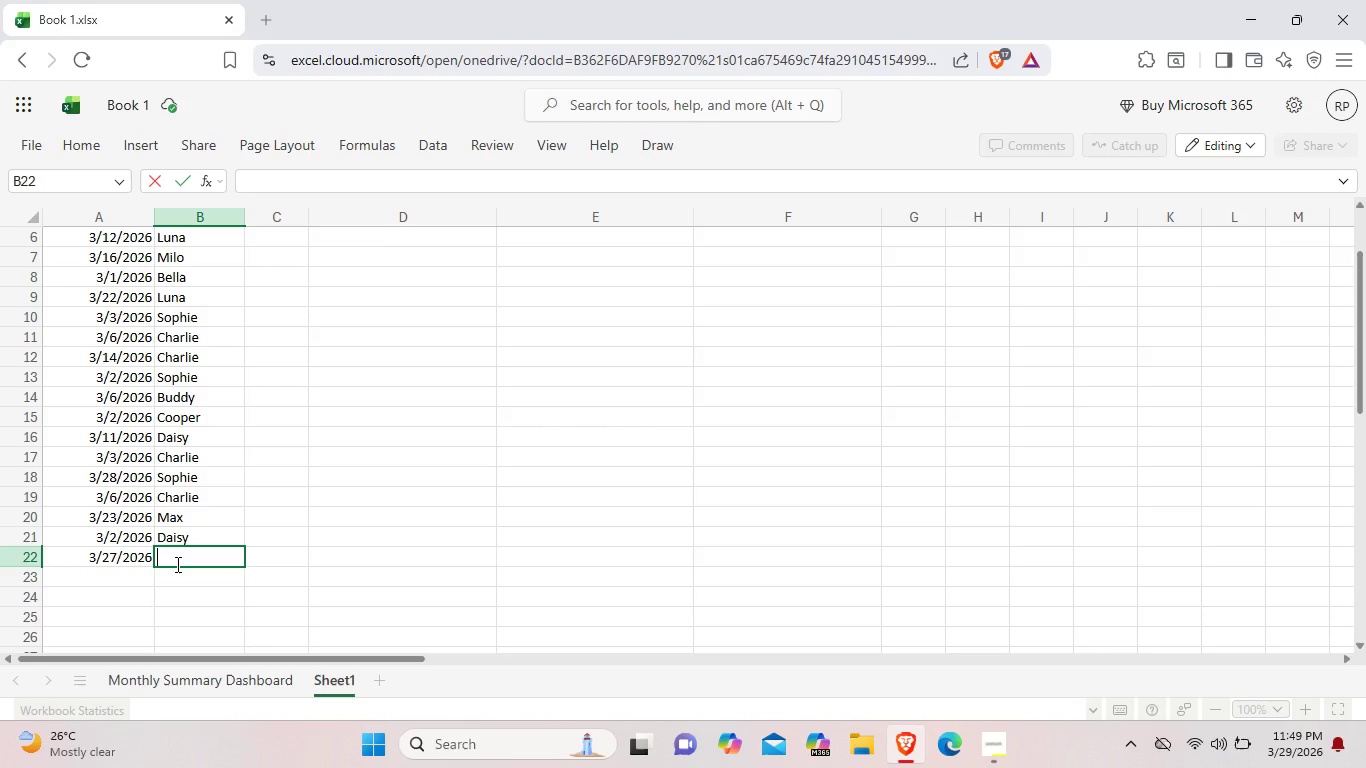 
wait(11.33)
 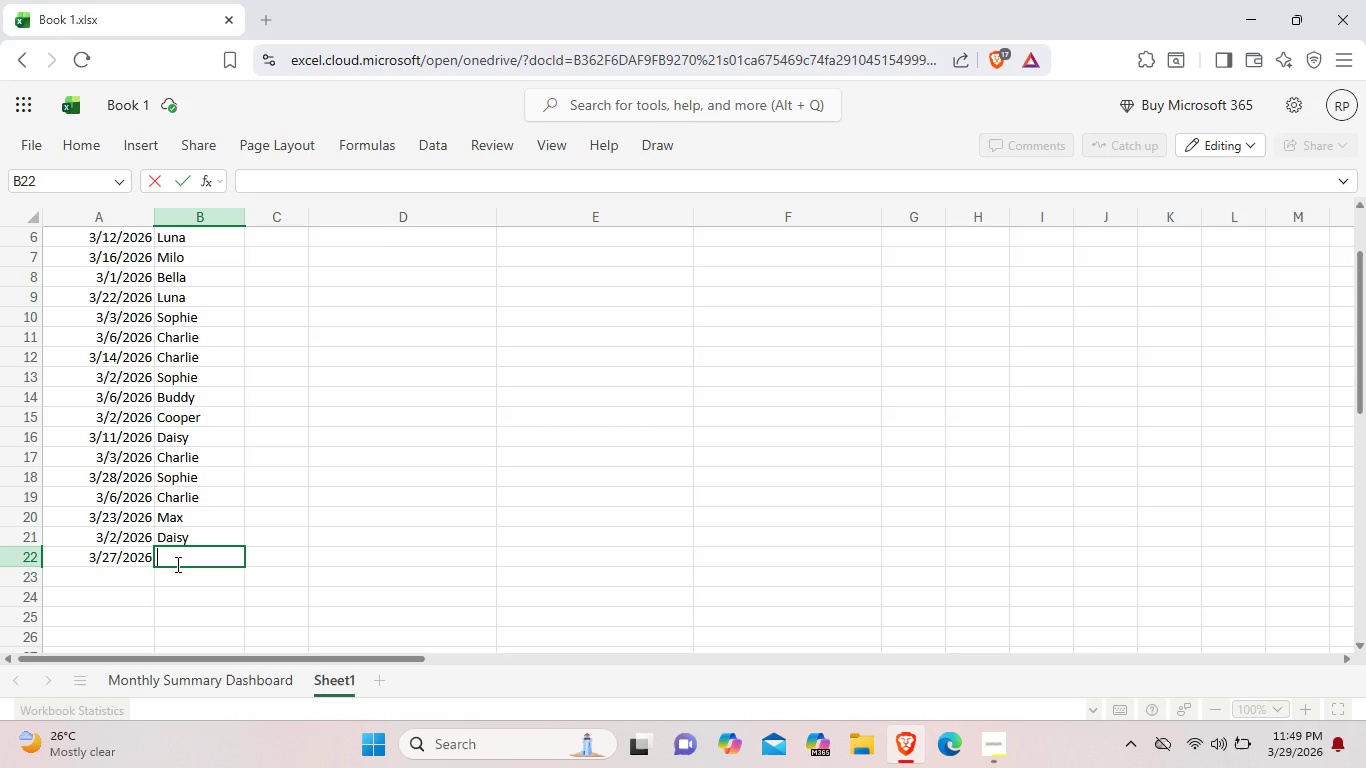 
double_click([136, 559])
 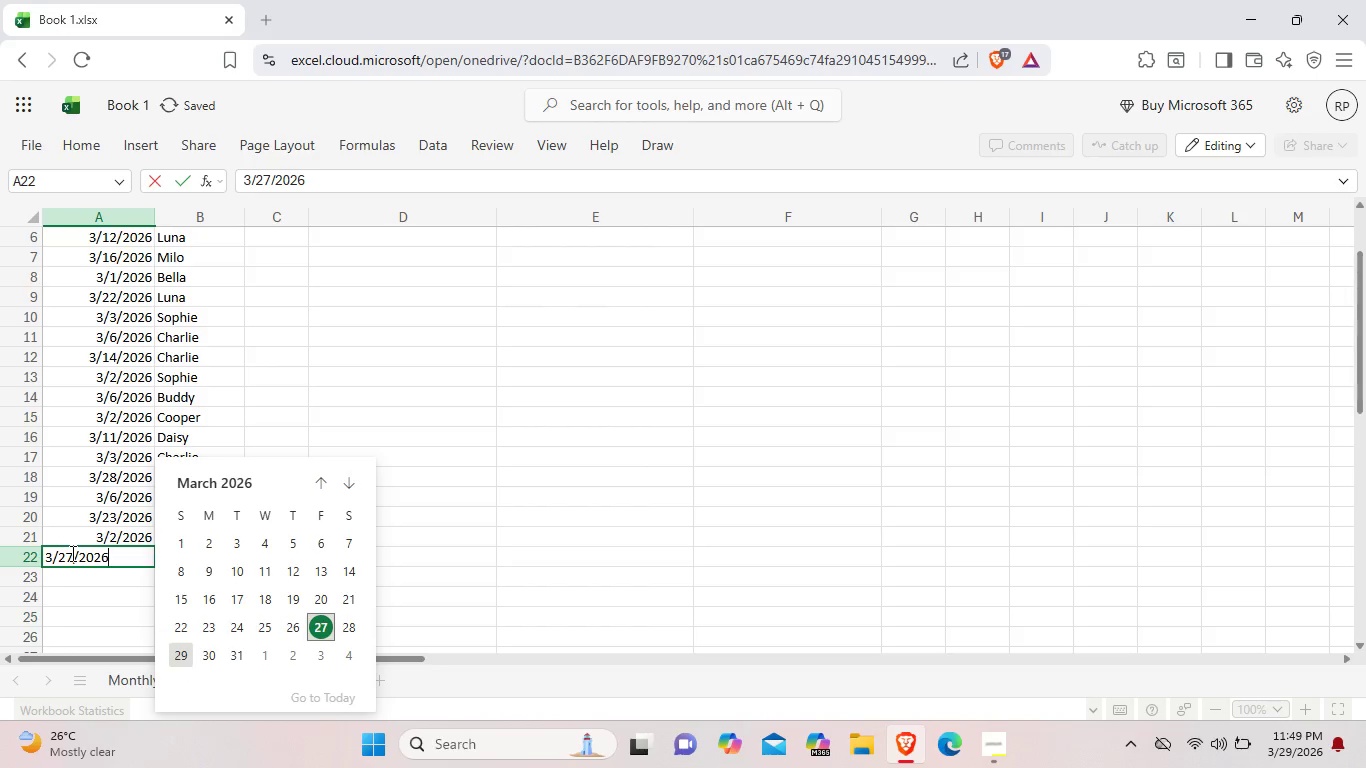 
left_click([71, 553])
 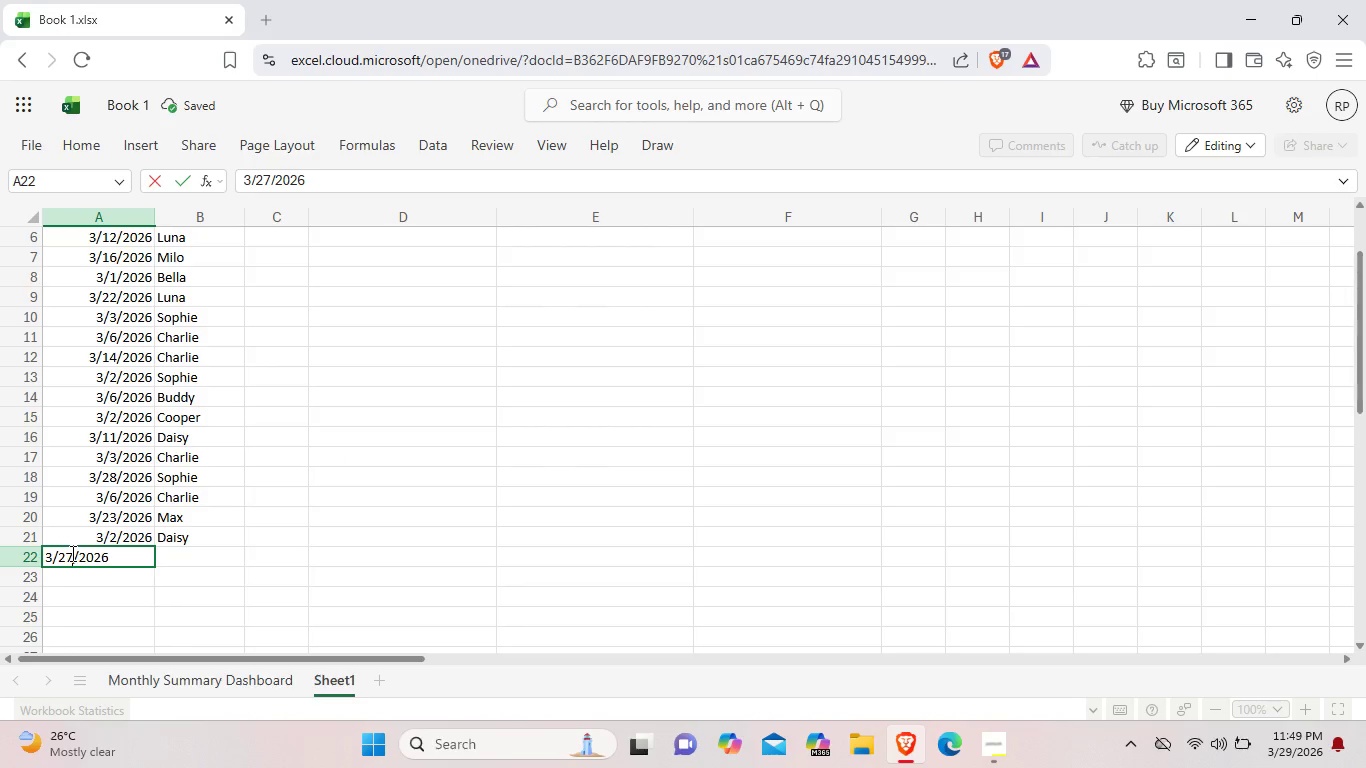 
key(Backspace)
key(Backspace)
type(15)
 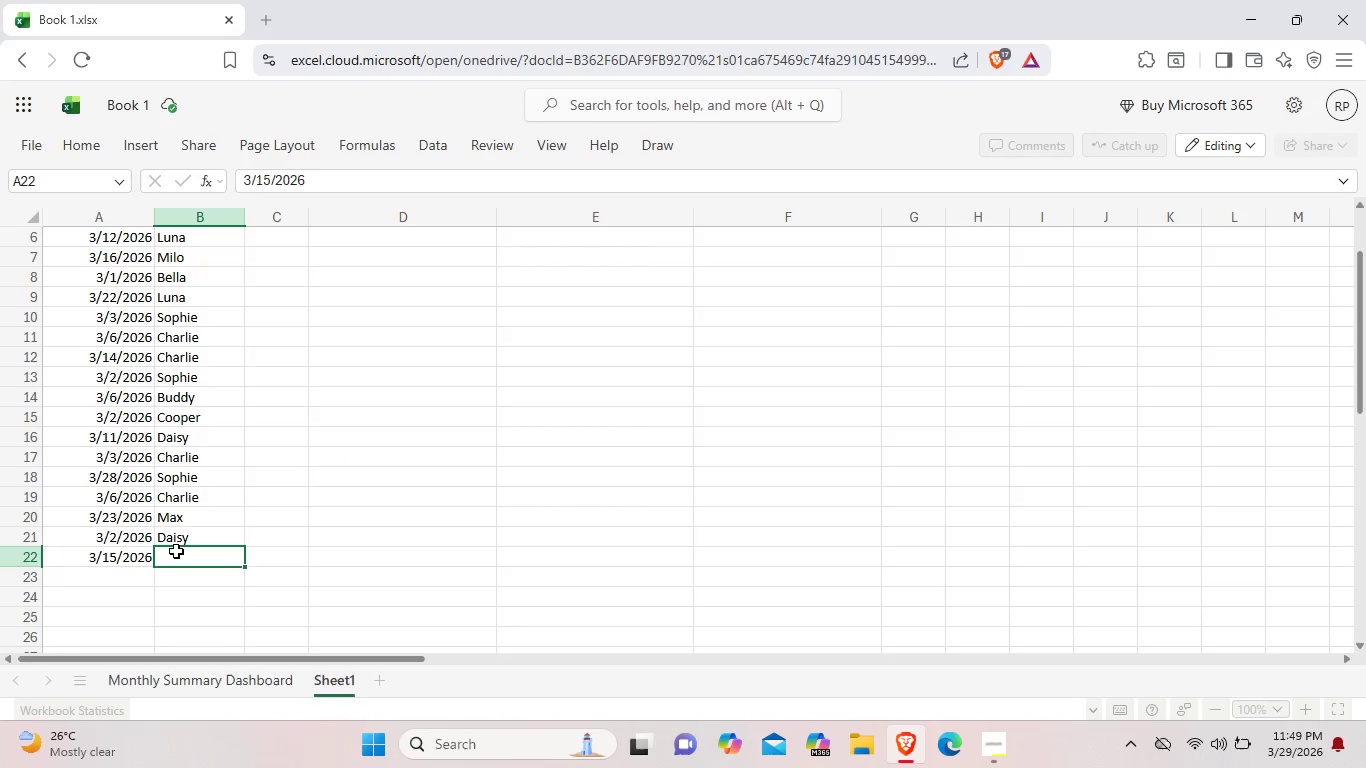 
double_click([176, 551])
 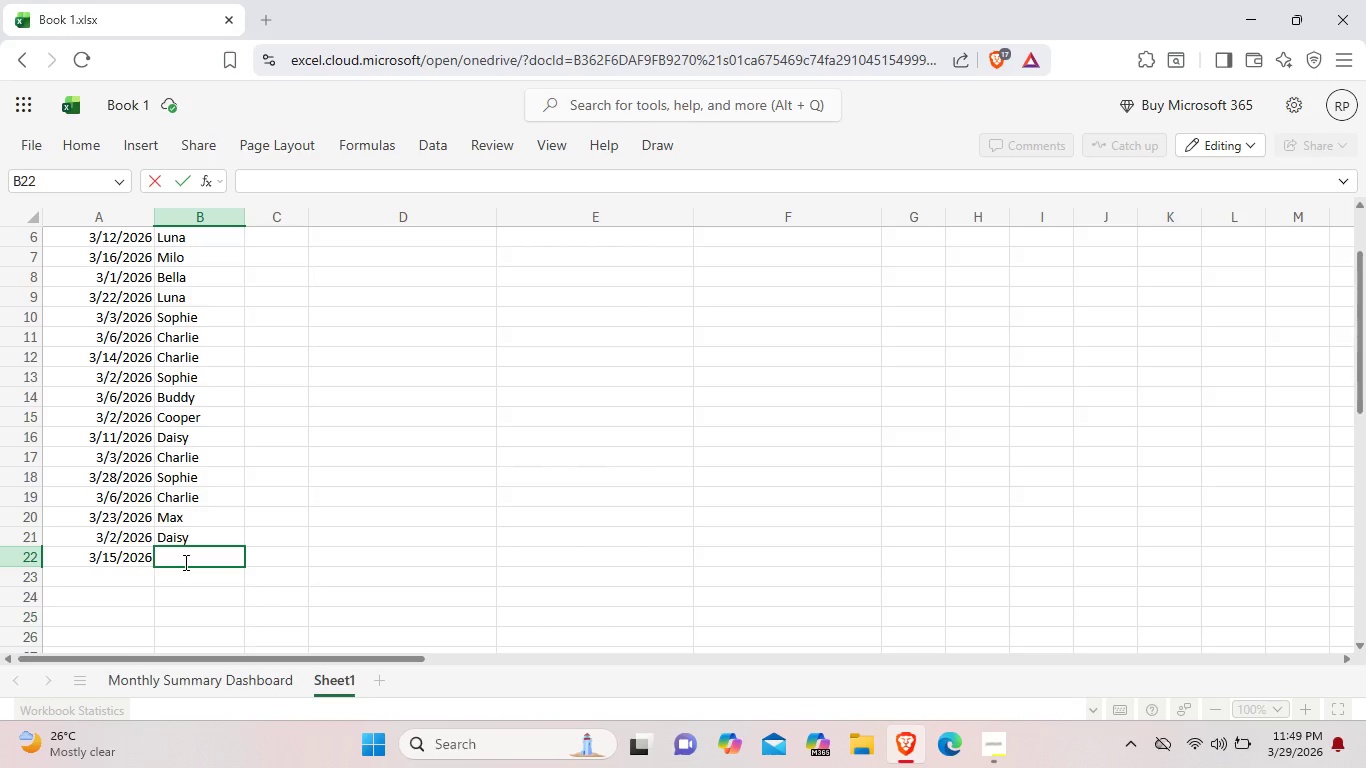 
wait(5.06)
 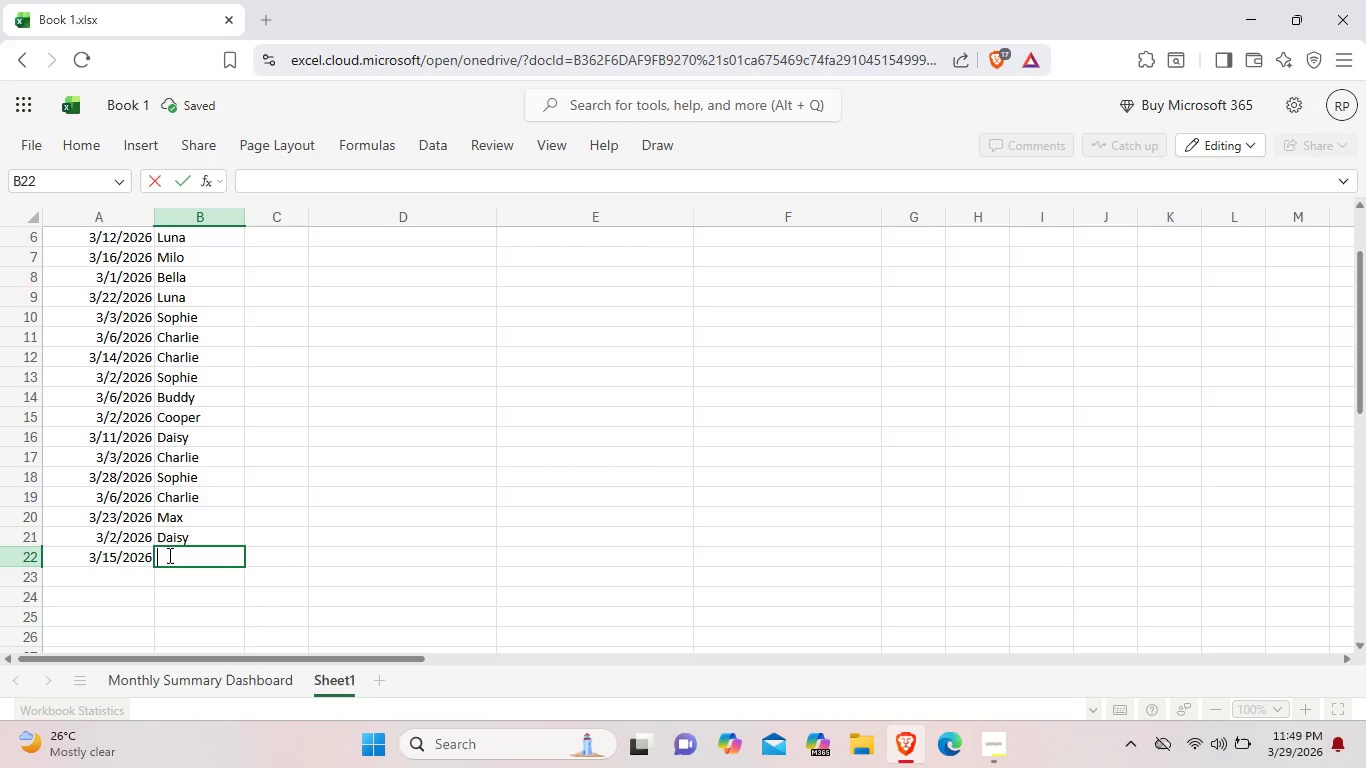 
type(Ma)
 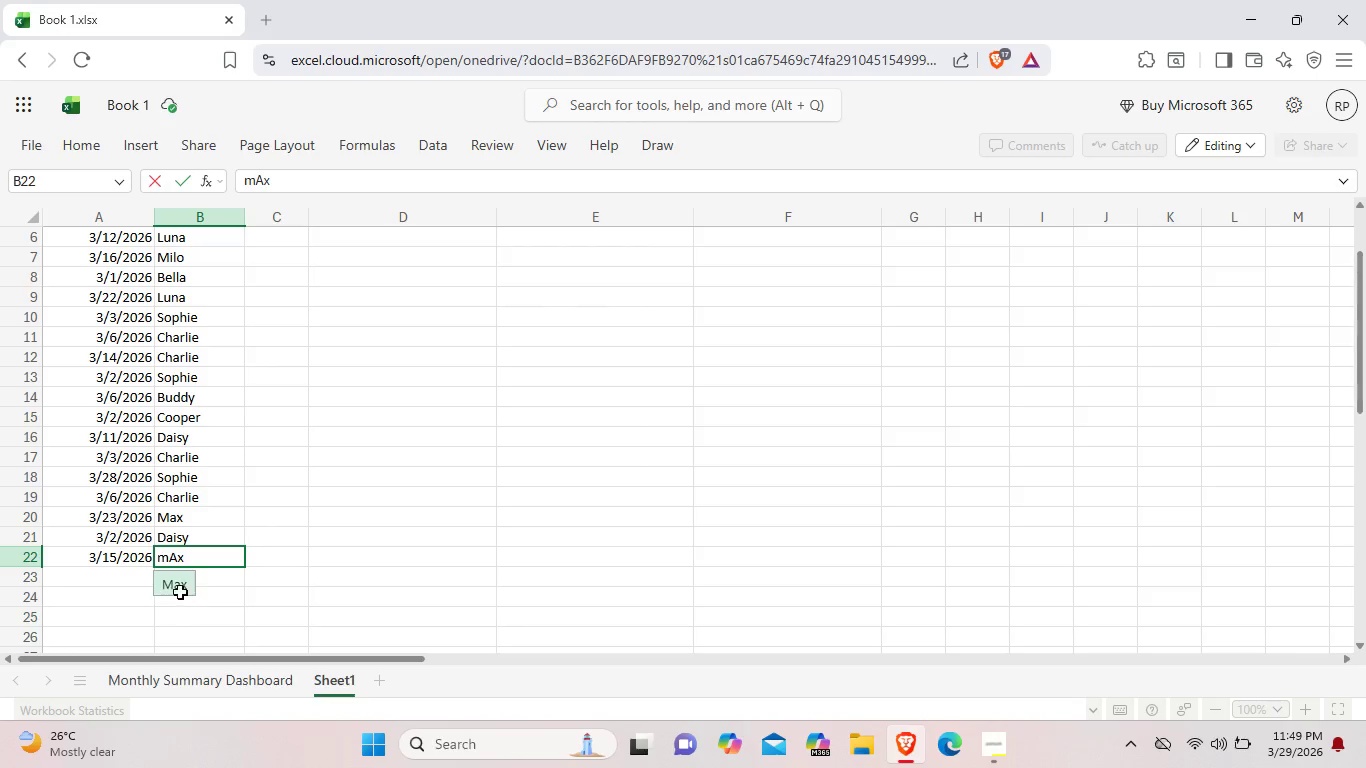 
left_click([180, 592])
 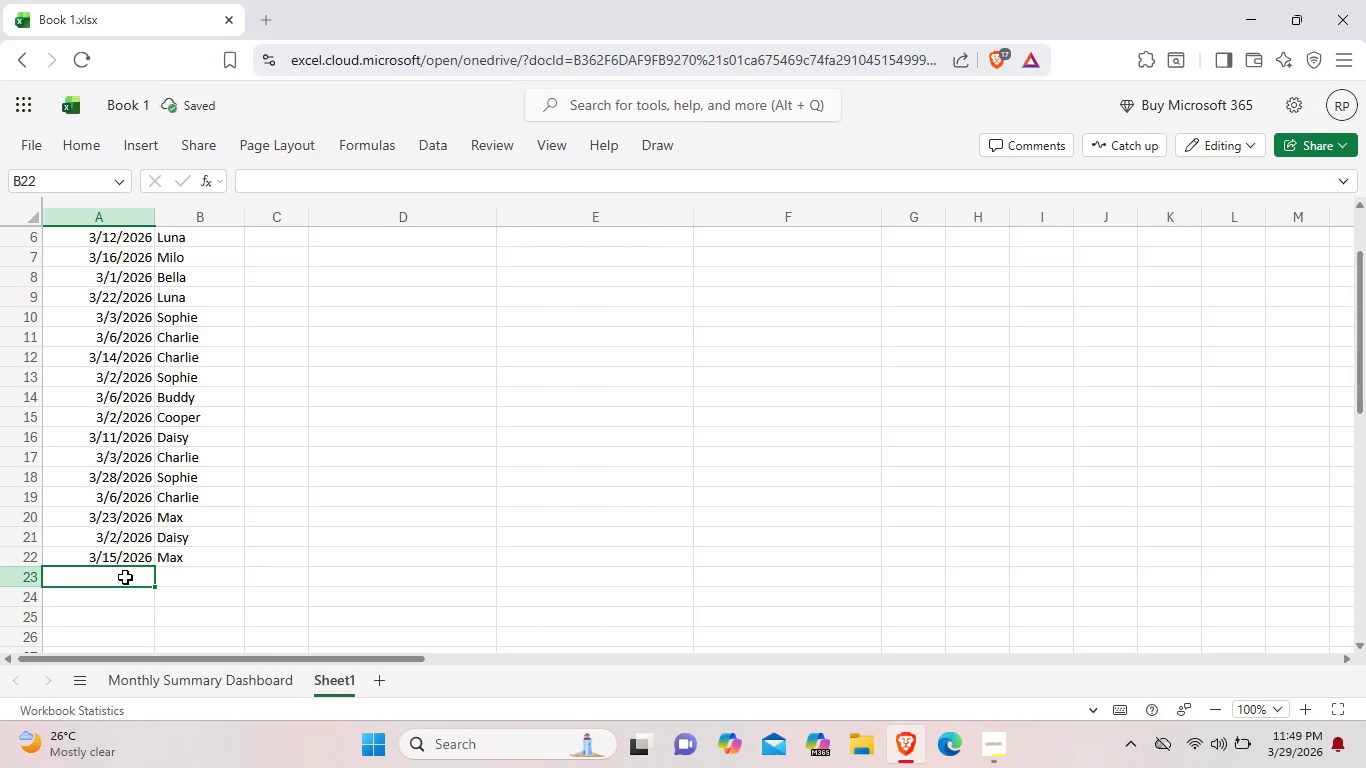 
double_click([125, 577])
 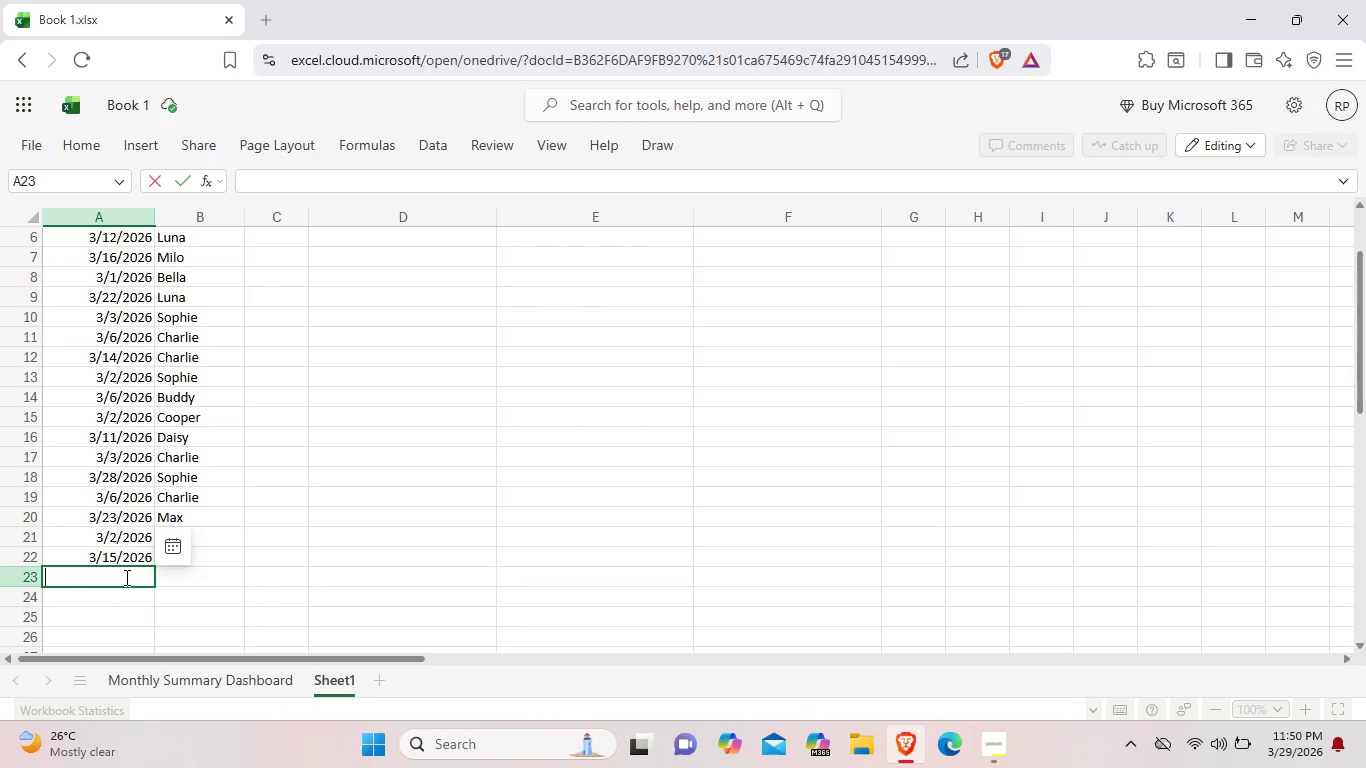 
wait(11.47)
 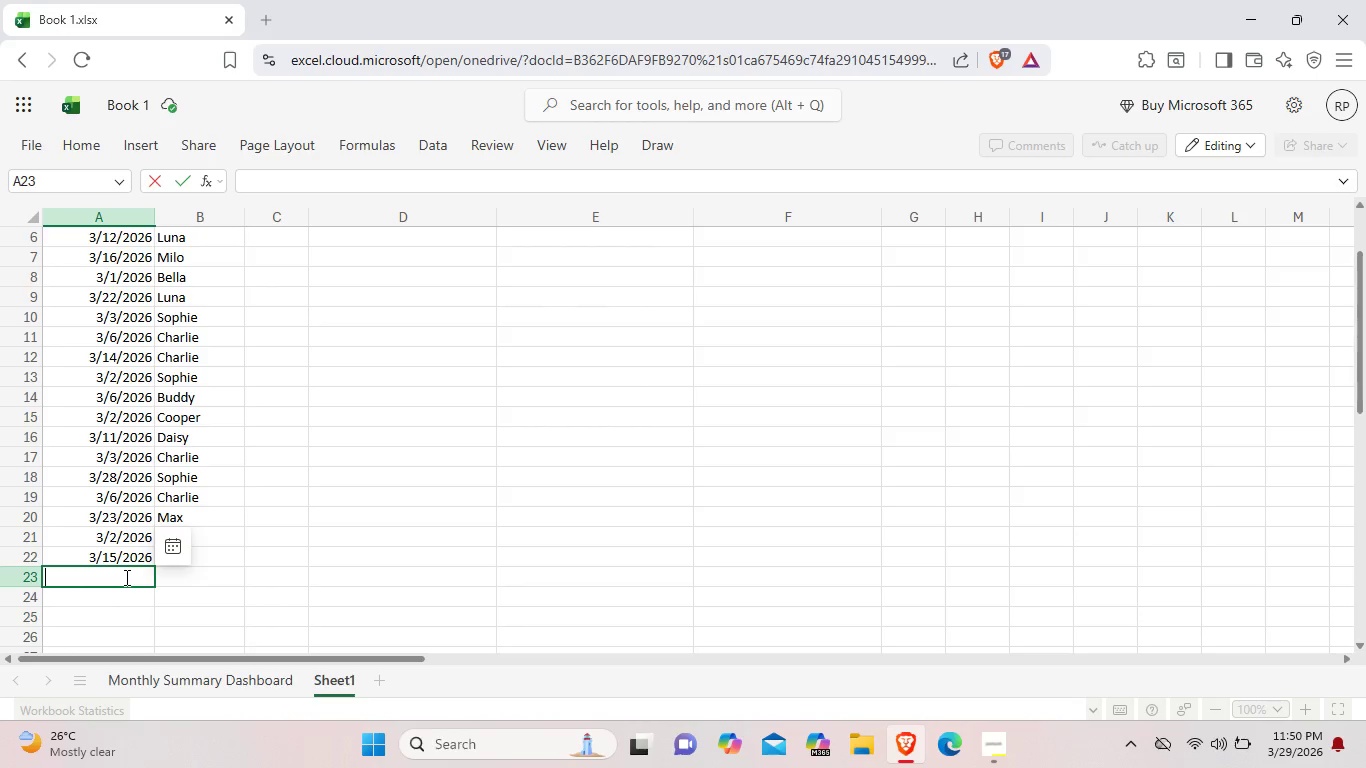 
left_click([206, 533])
 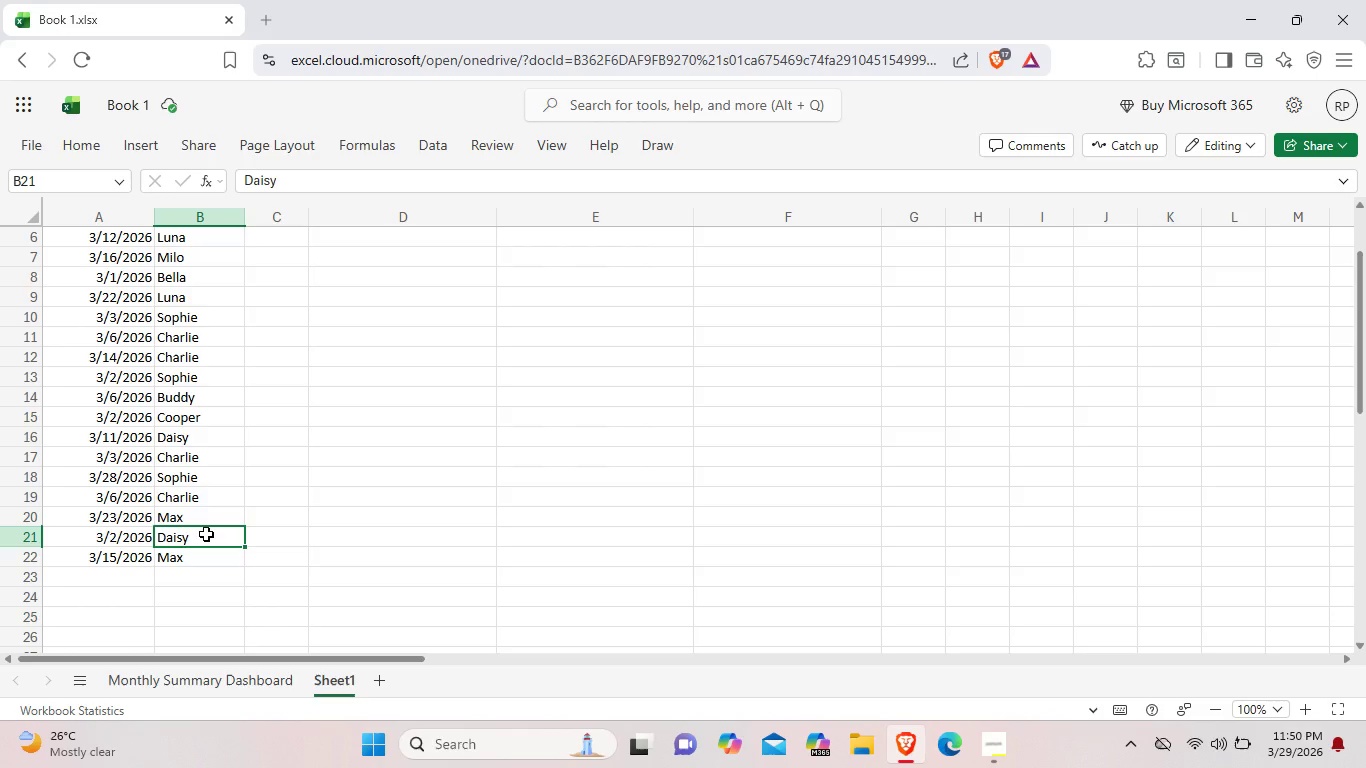 
wait(8.25)
 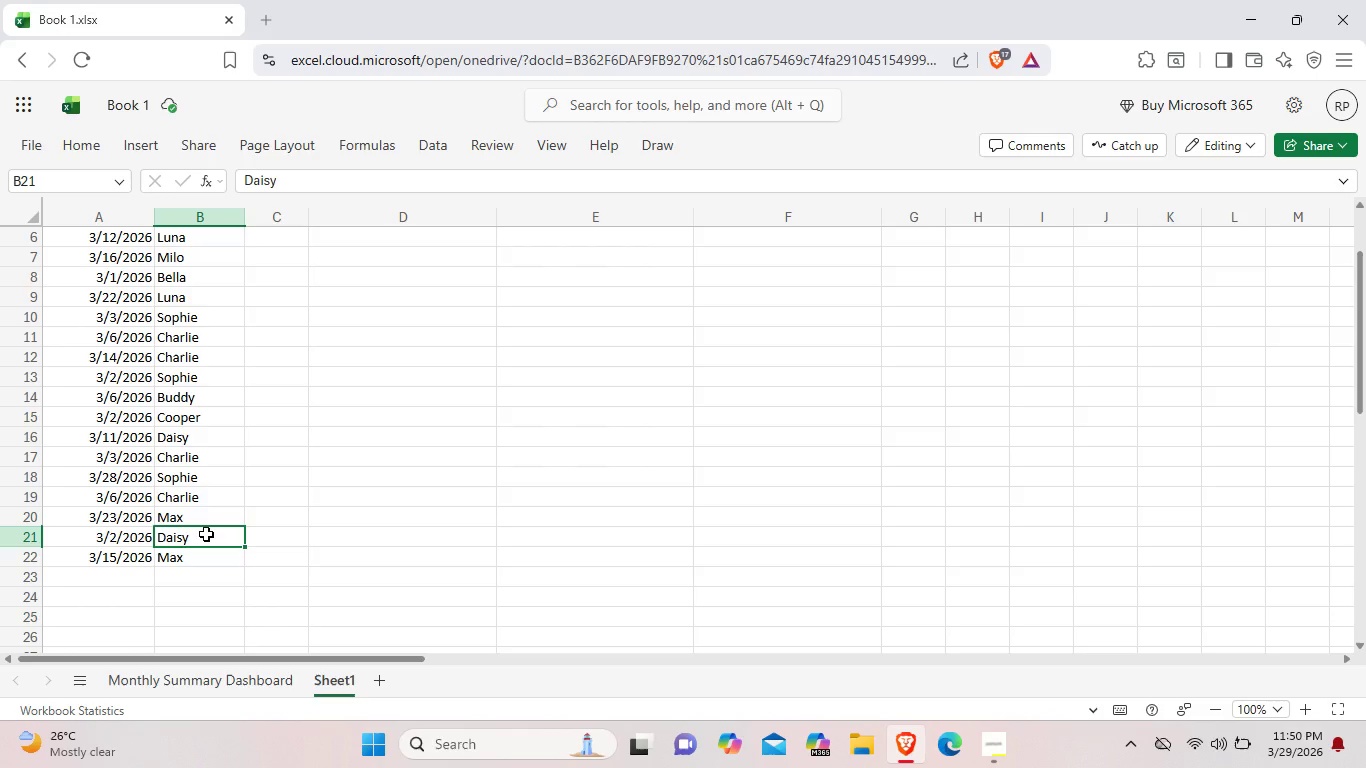 
double_click([109, 573])
 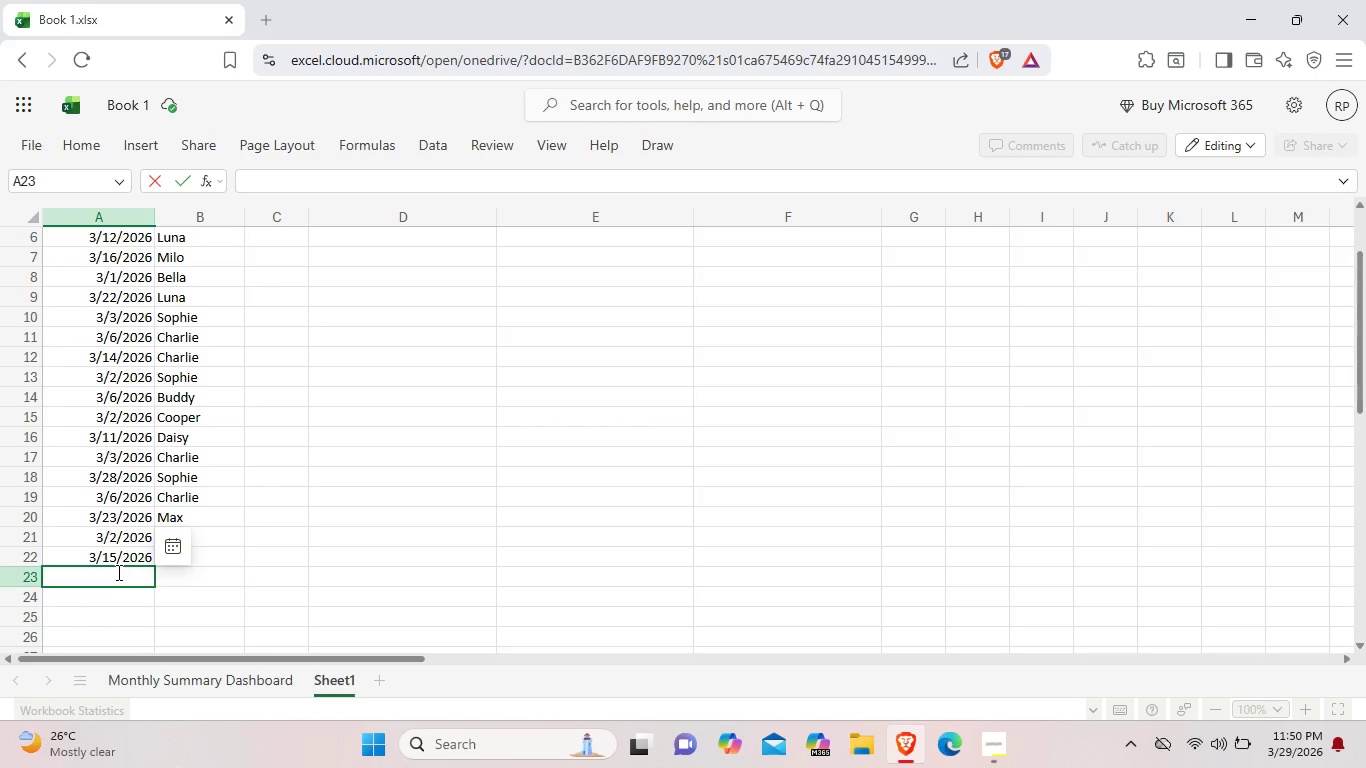 
wait(6.77)
 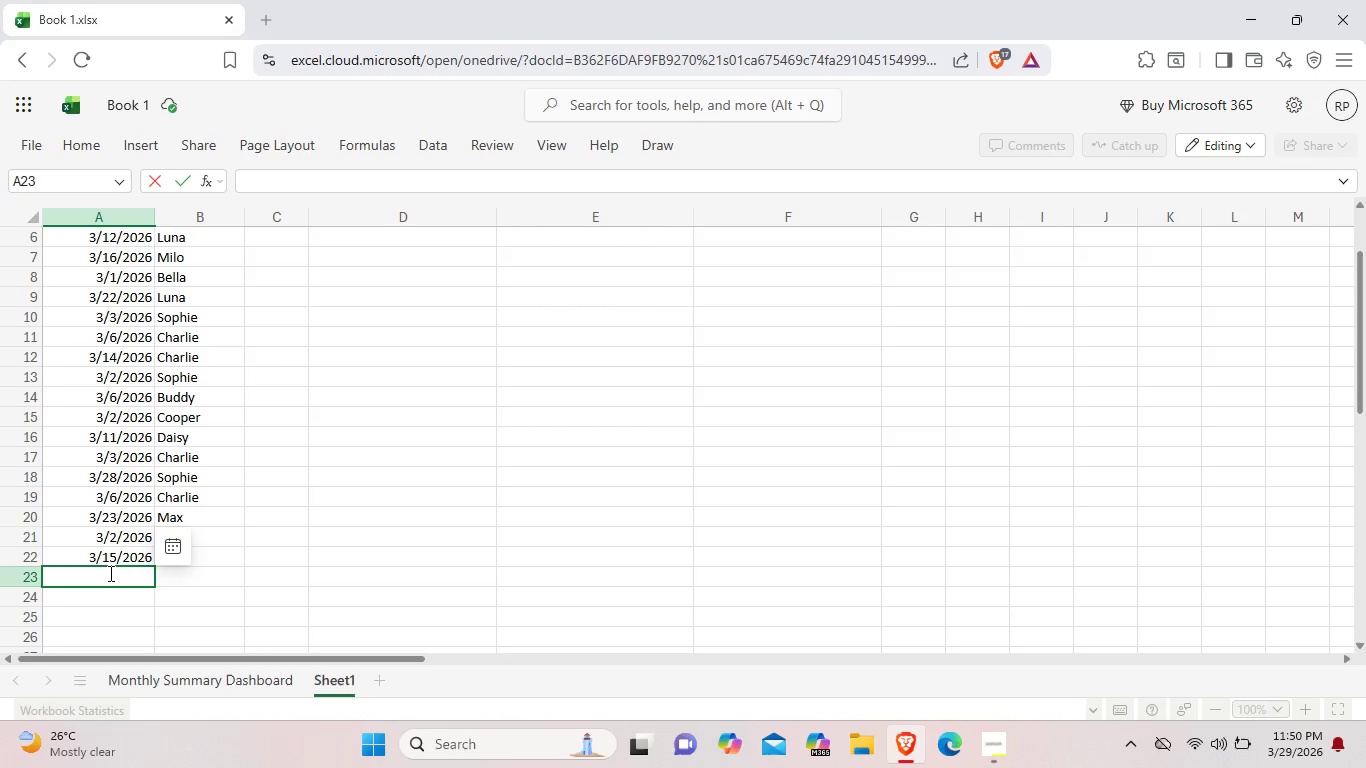 
type(3/052026)
 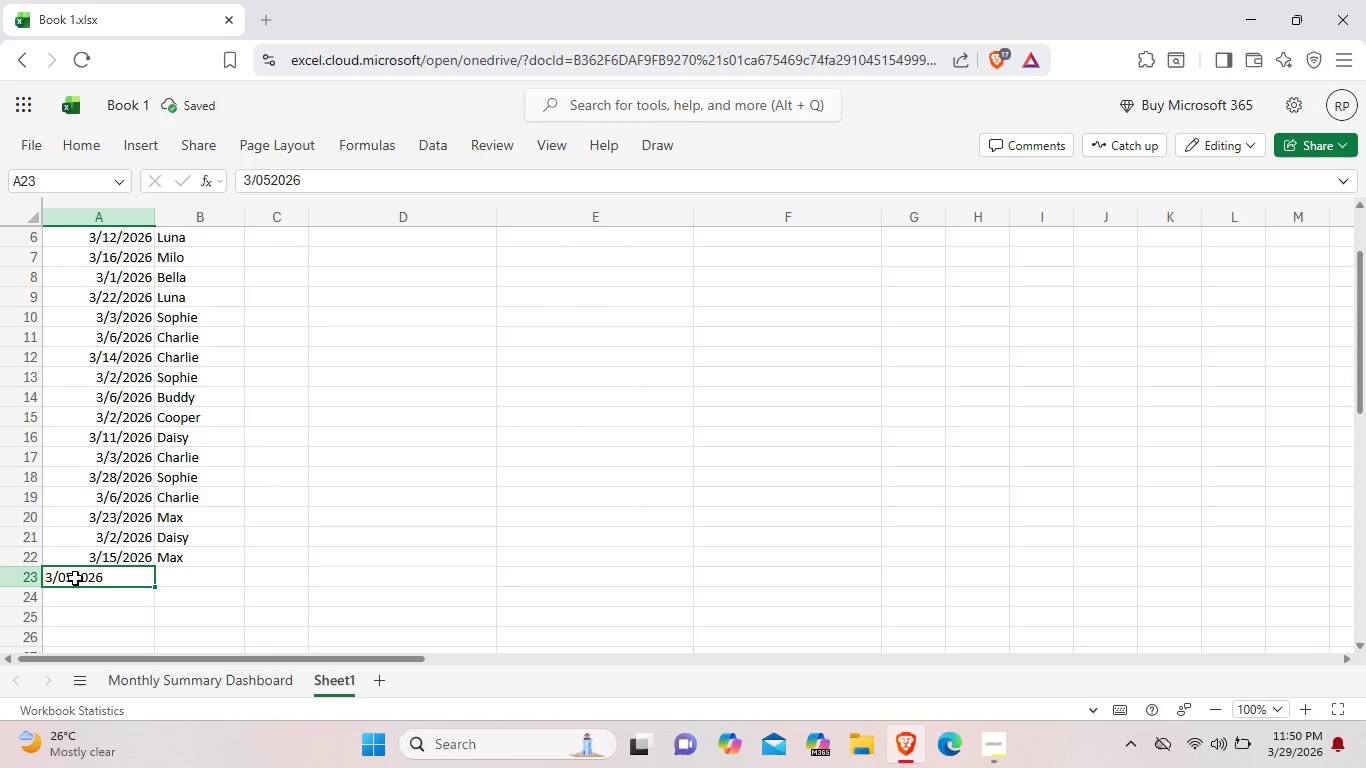 
double_click([73, 577])
 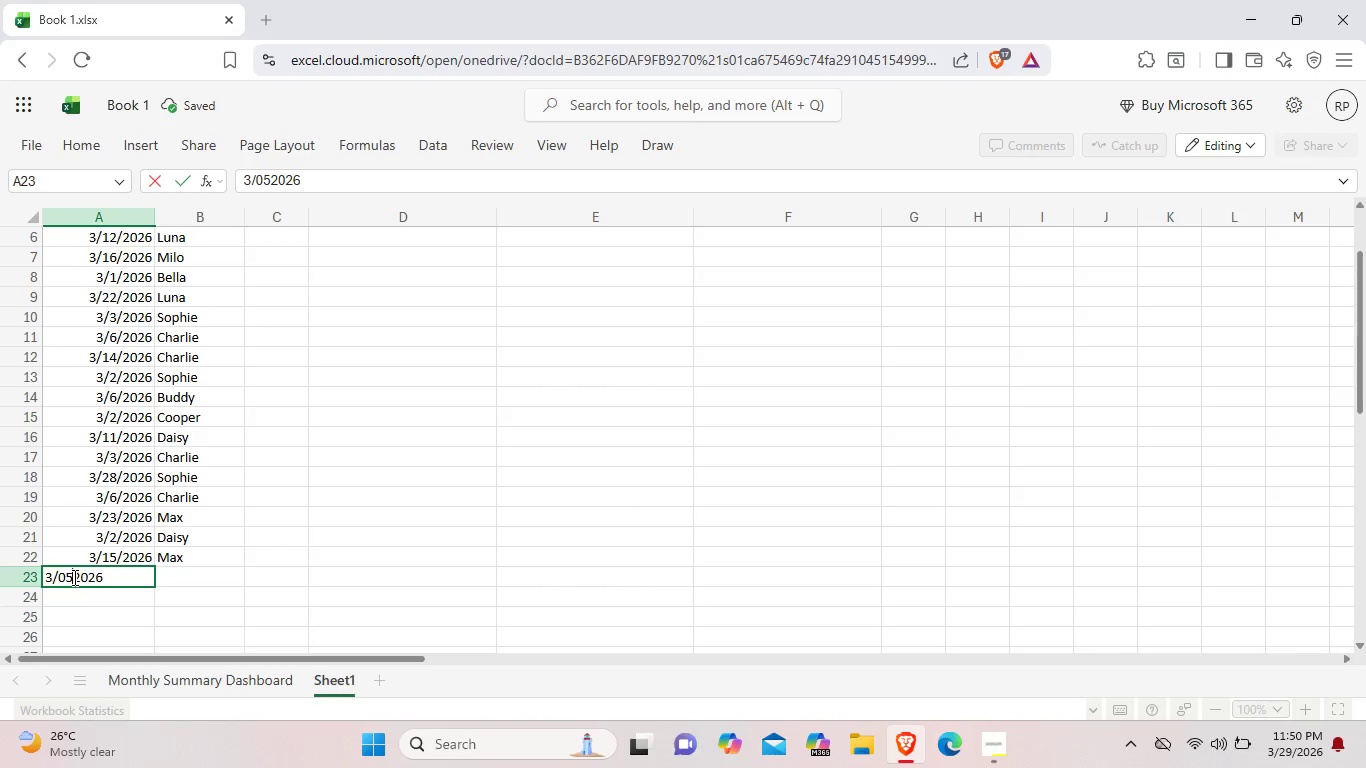 
left_click([73, 577])
 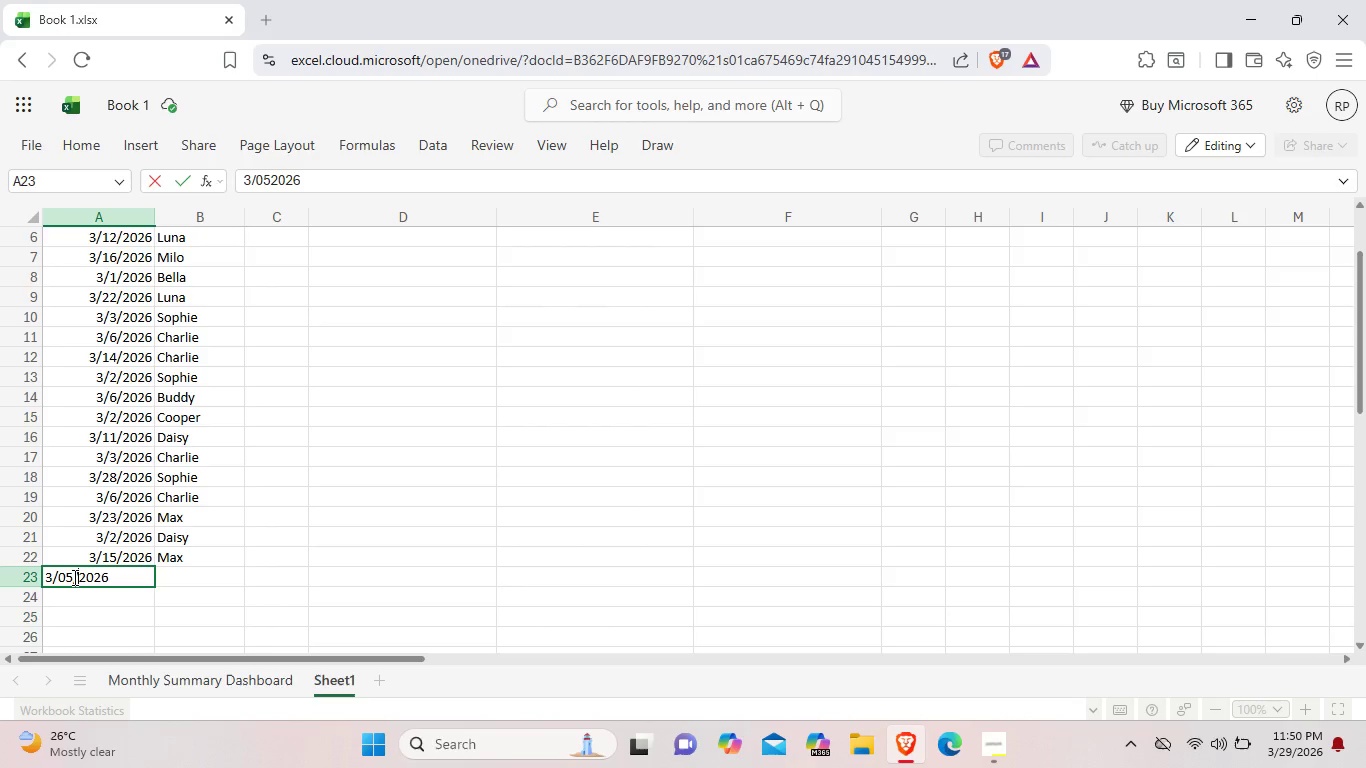 
key(Slash)
 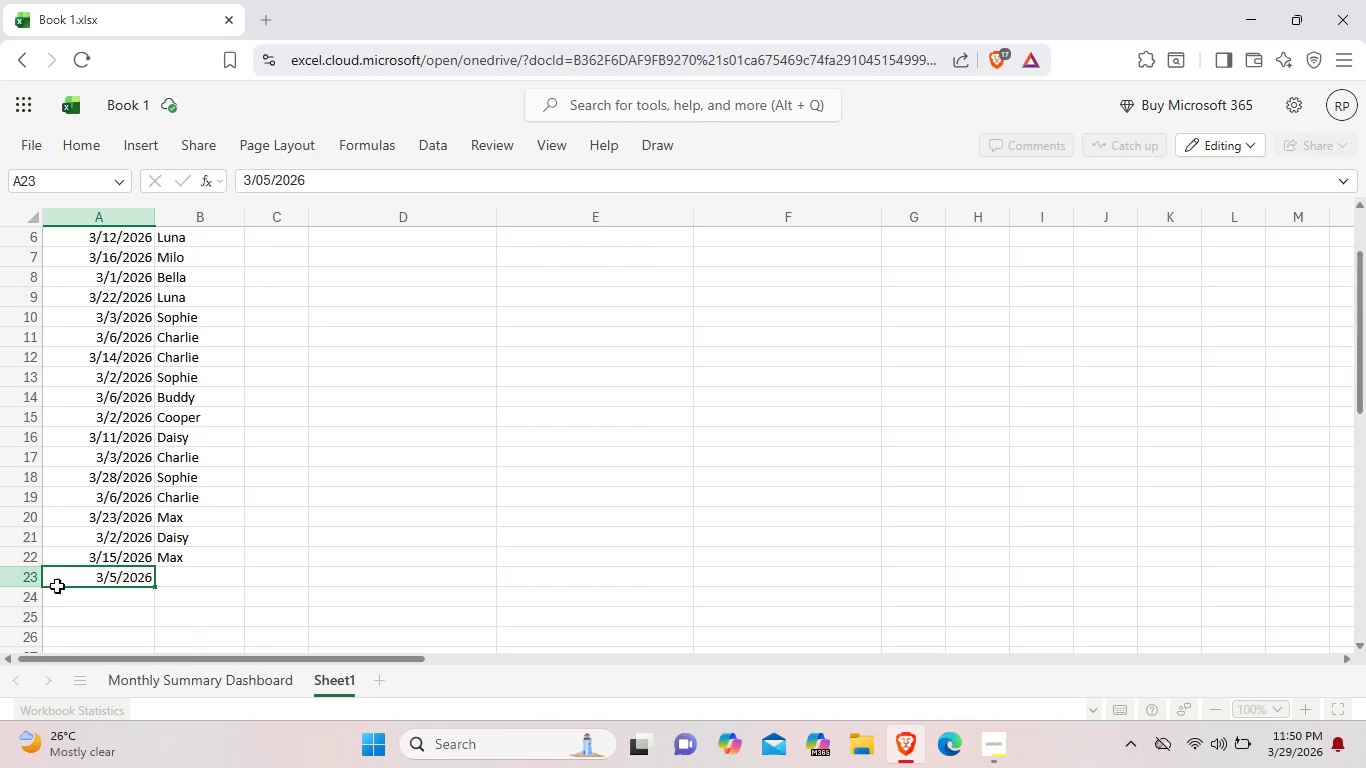 
double_click([57, 586])
 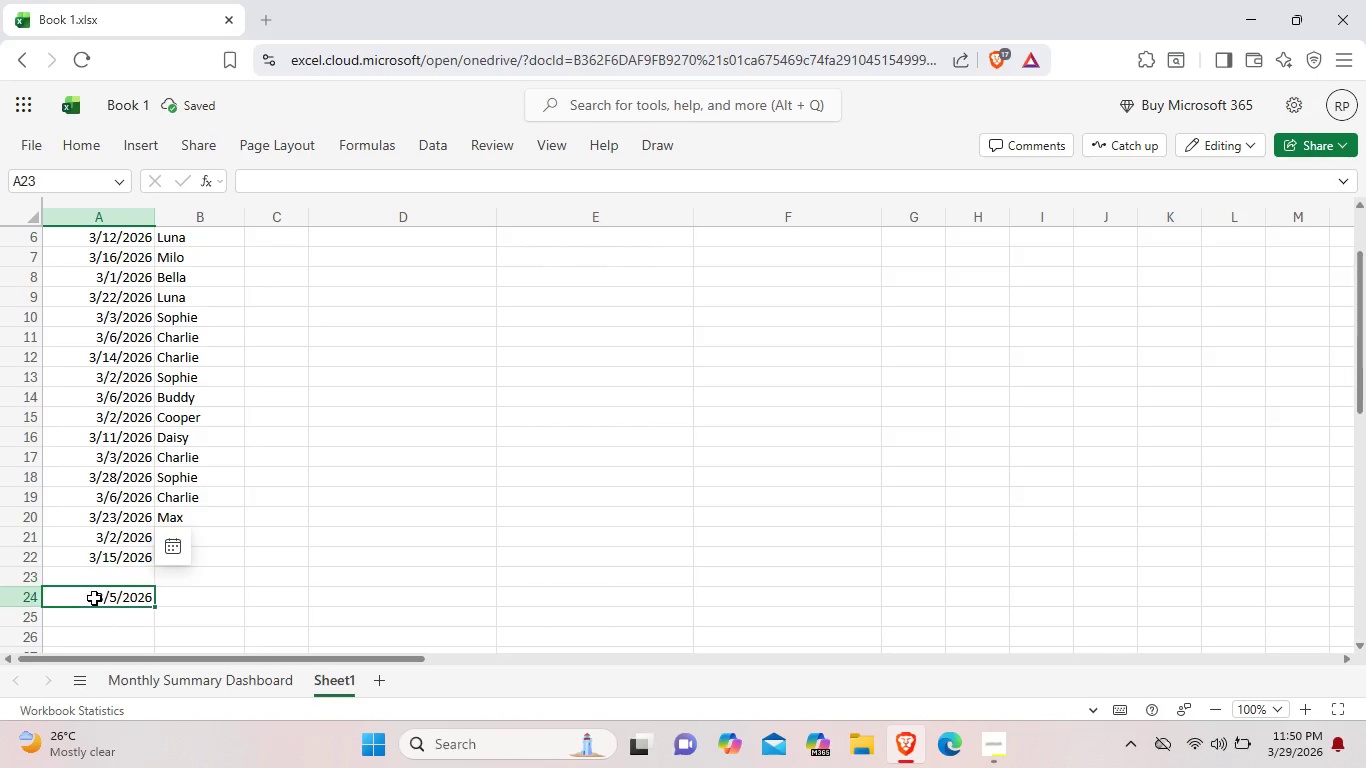 
left_click_drag(start_coordinate=[94, 598], to_coordinate=[99, 579])
 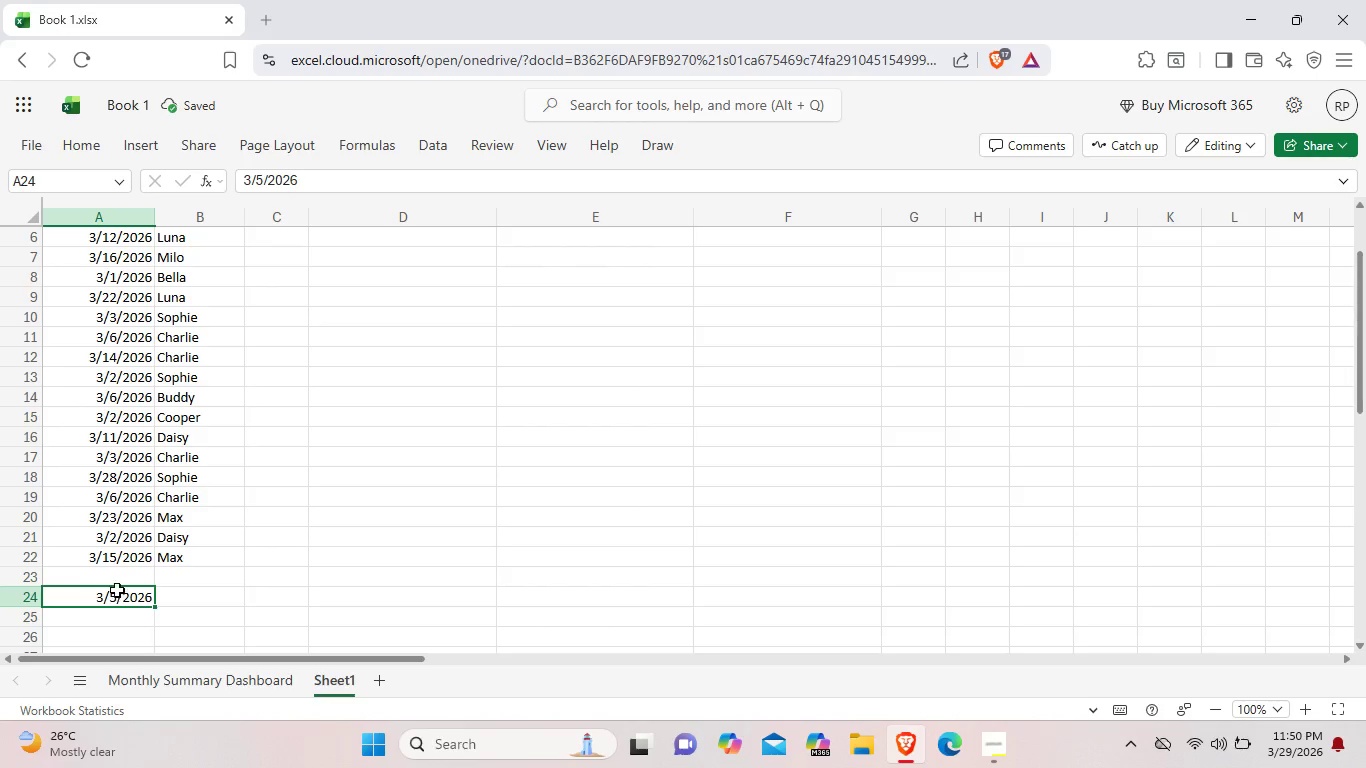 
left_click_drag(start_coordinate=[113, 603], to_coordinate=[117, 587])
 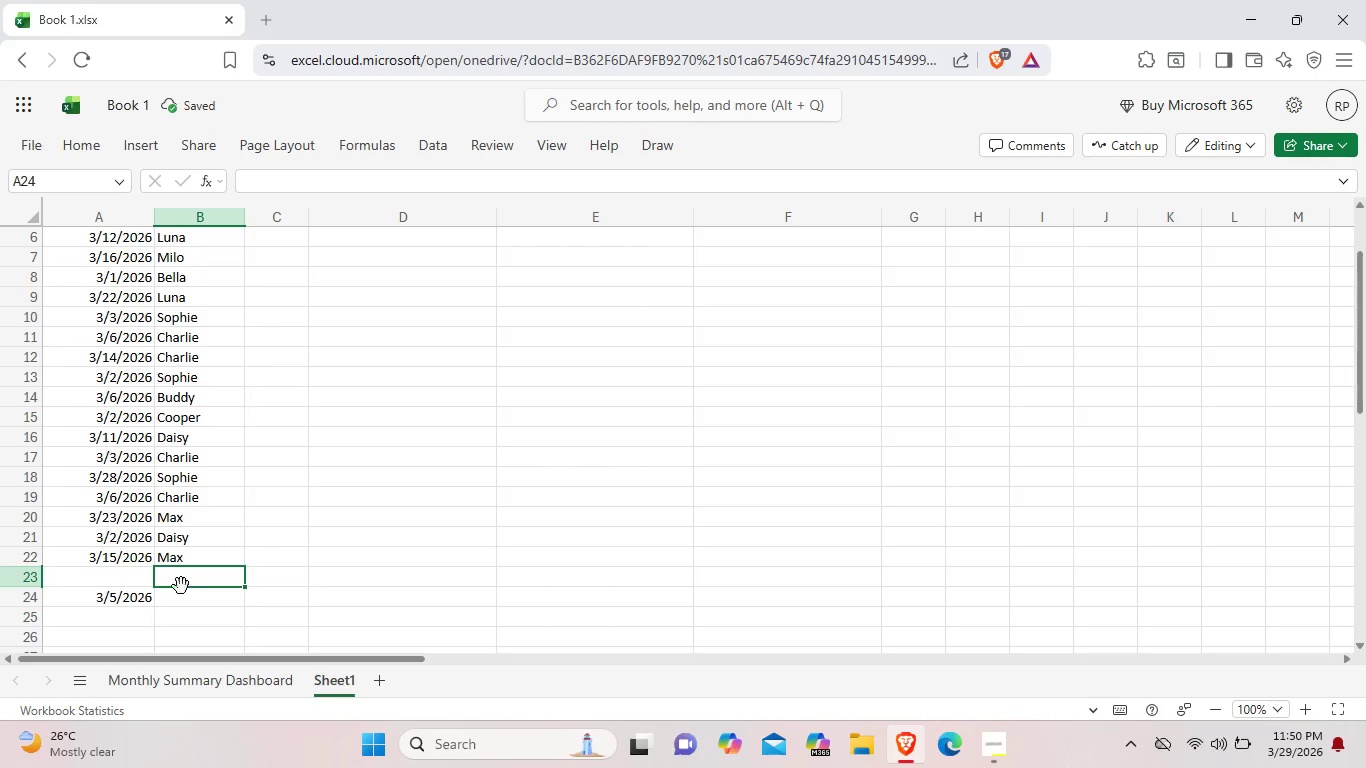 
left_click([183, 584])
 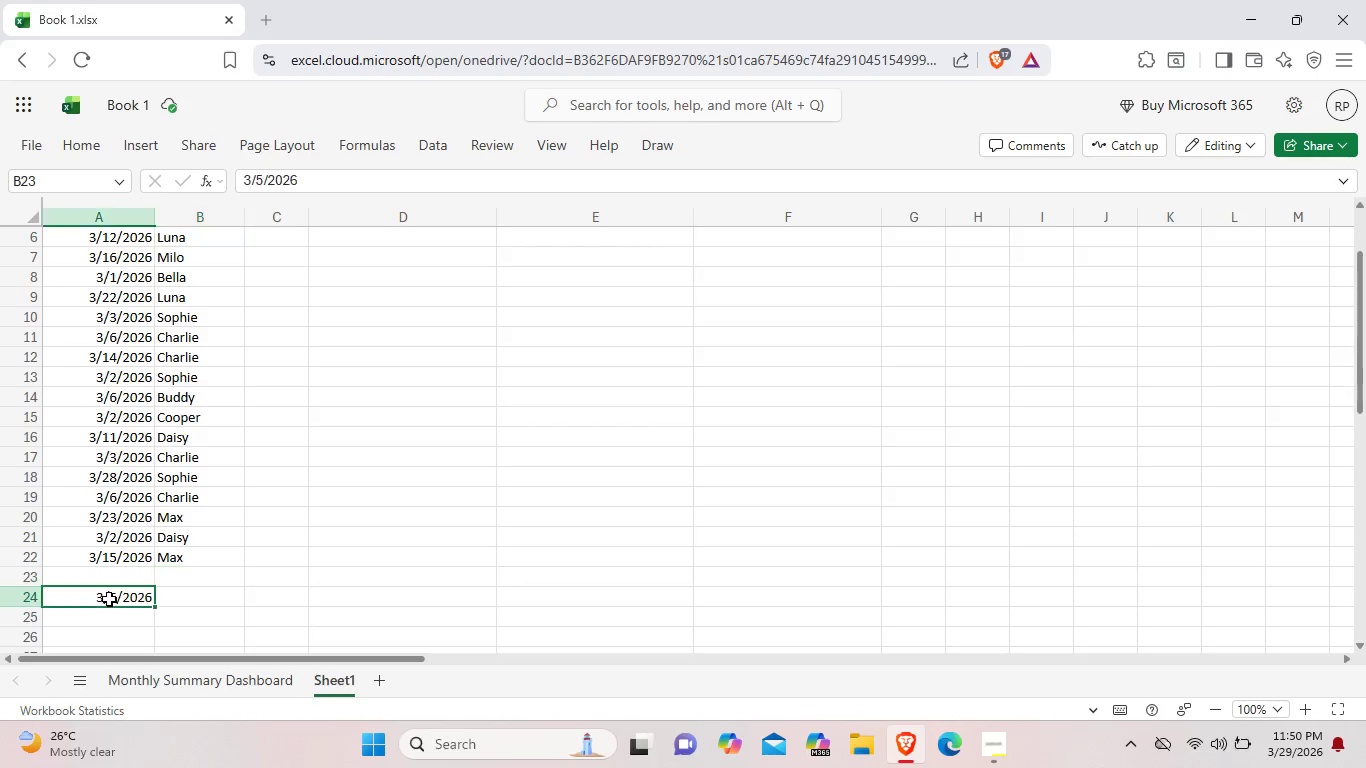 
left_click_drag(start_coordinate=[109, 599], to_coordinate=[110, 576])
 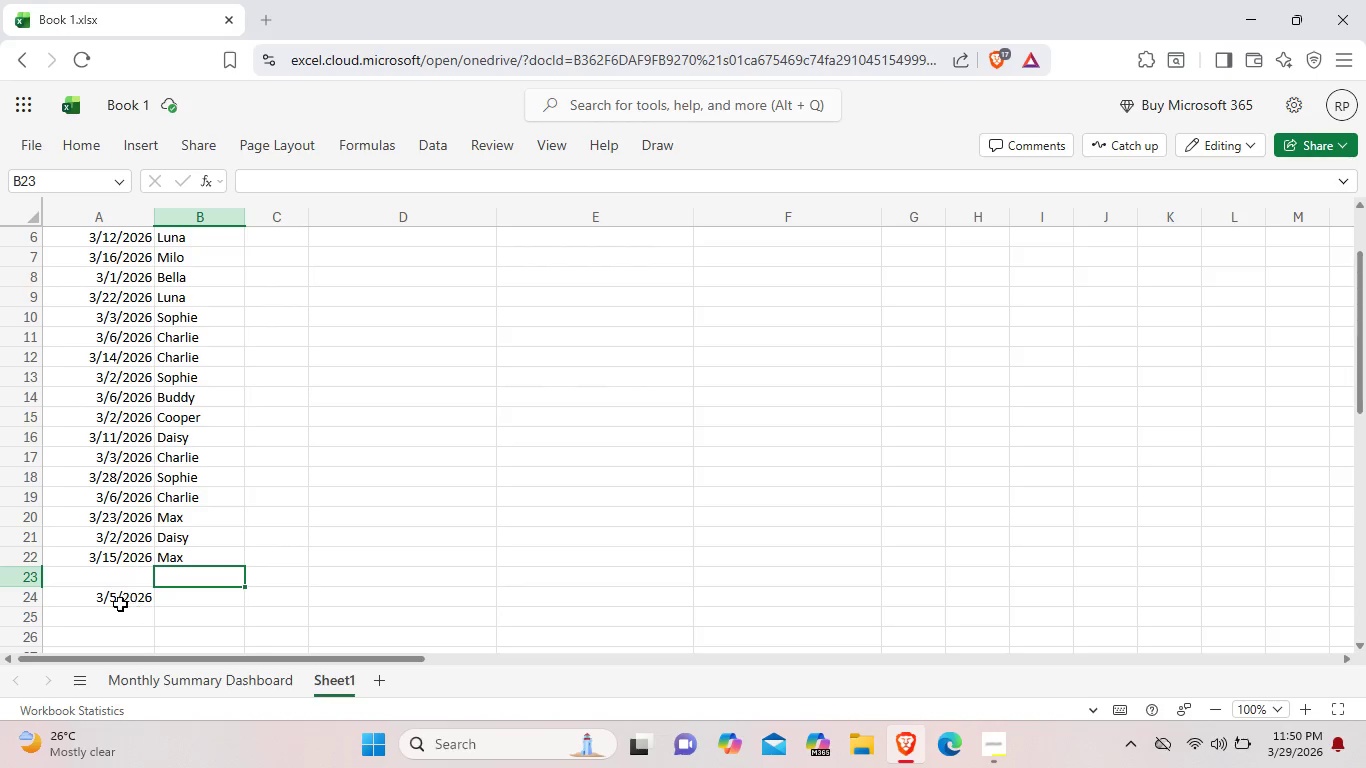 
double_click([120, 604])
 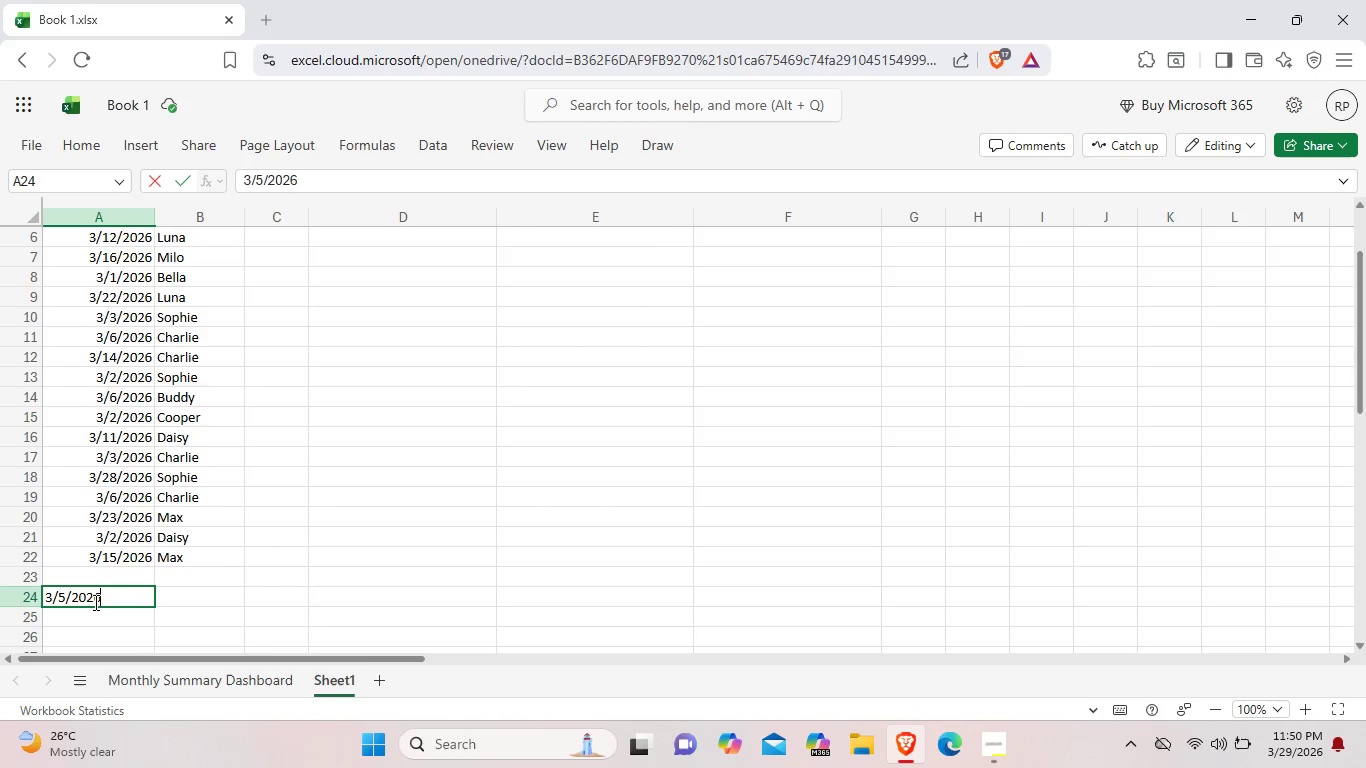 
triple_click([94, 602])
 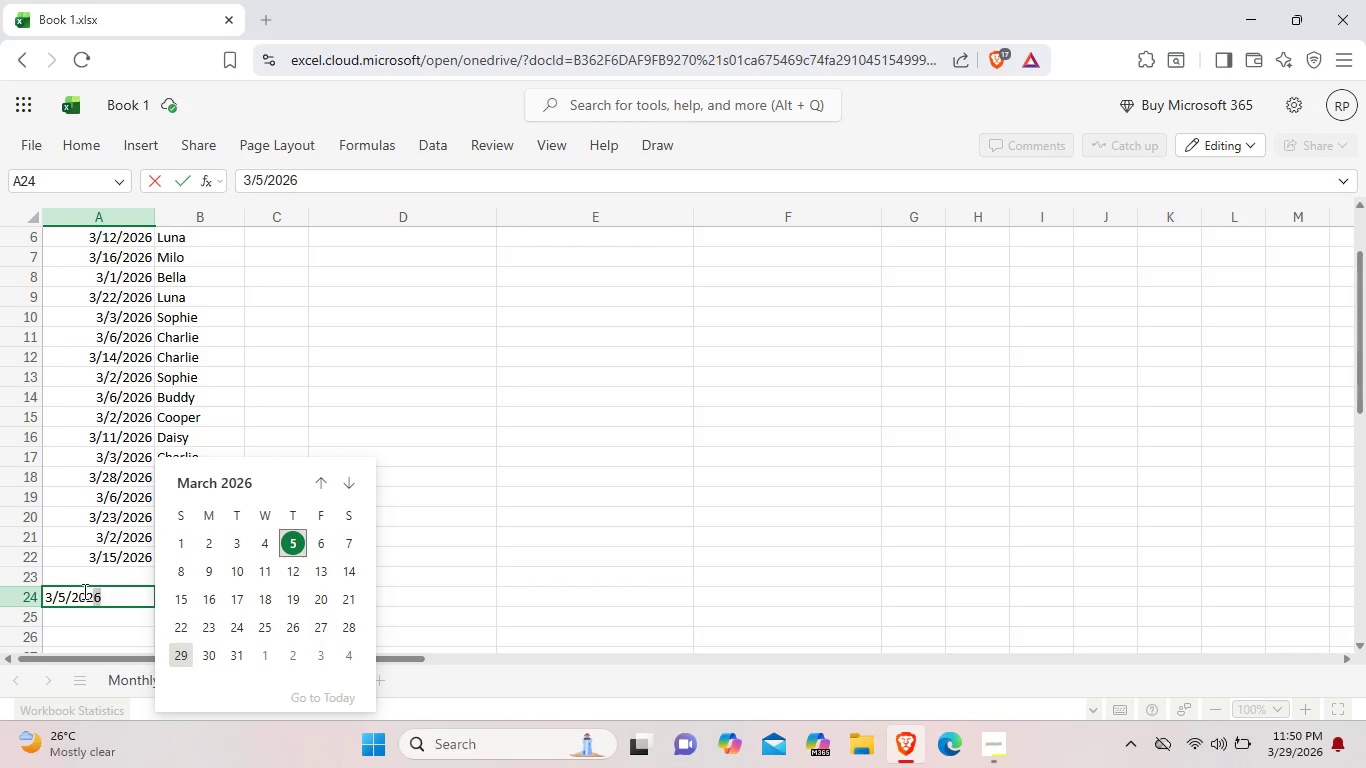 
left_click_drag(start_coordinate=[111, 601], to_coordinate=[40, 587])
 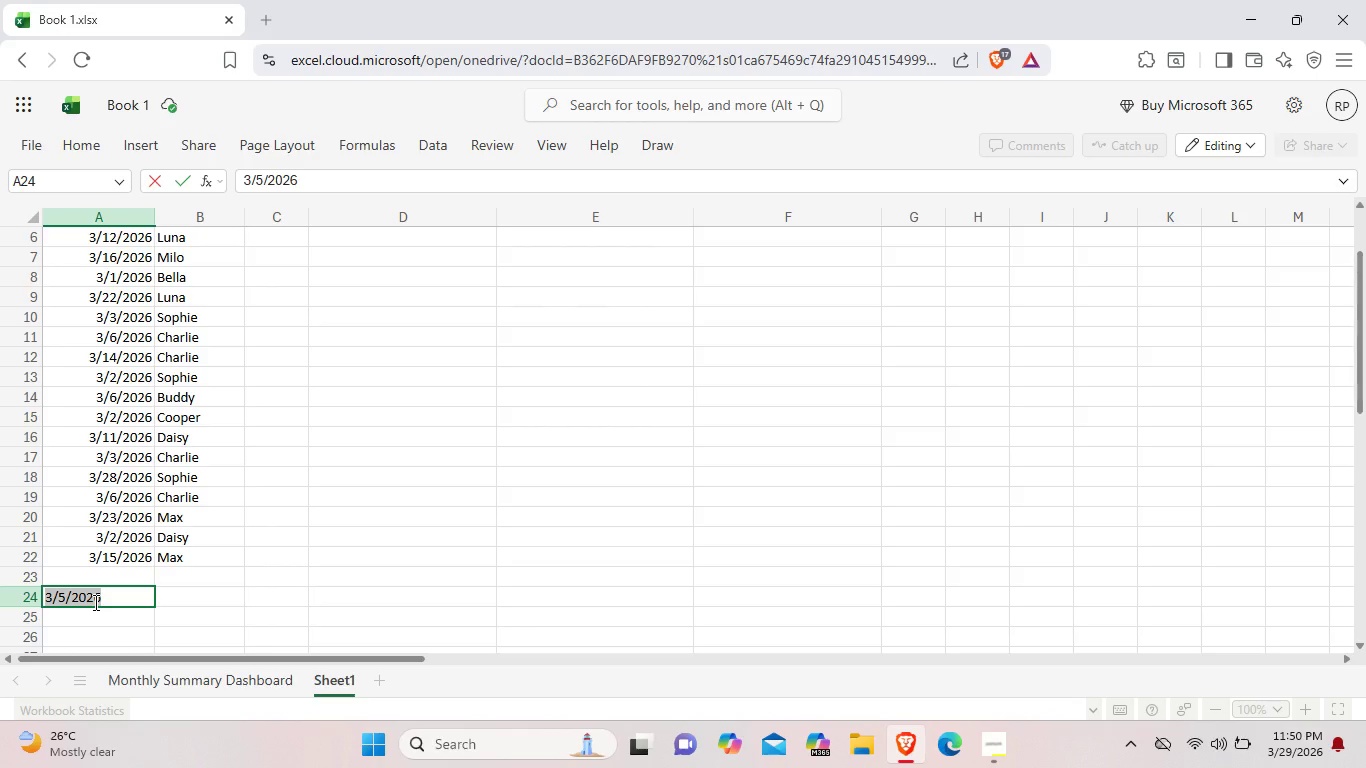 
hold_key(key=ControlLeft, duration=0.39)
 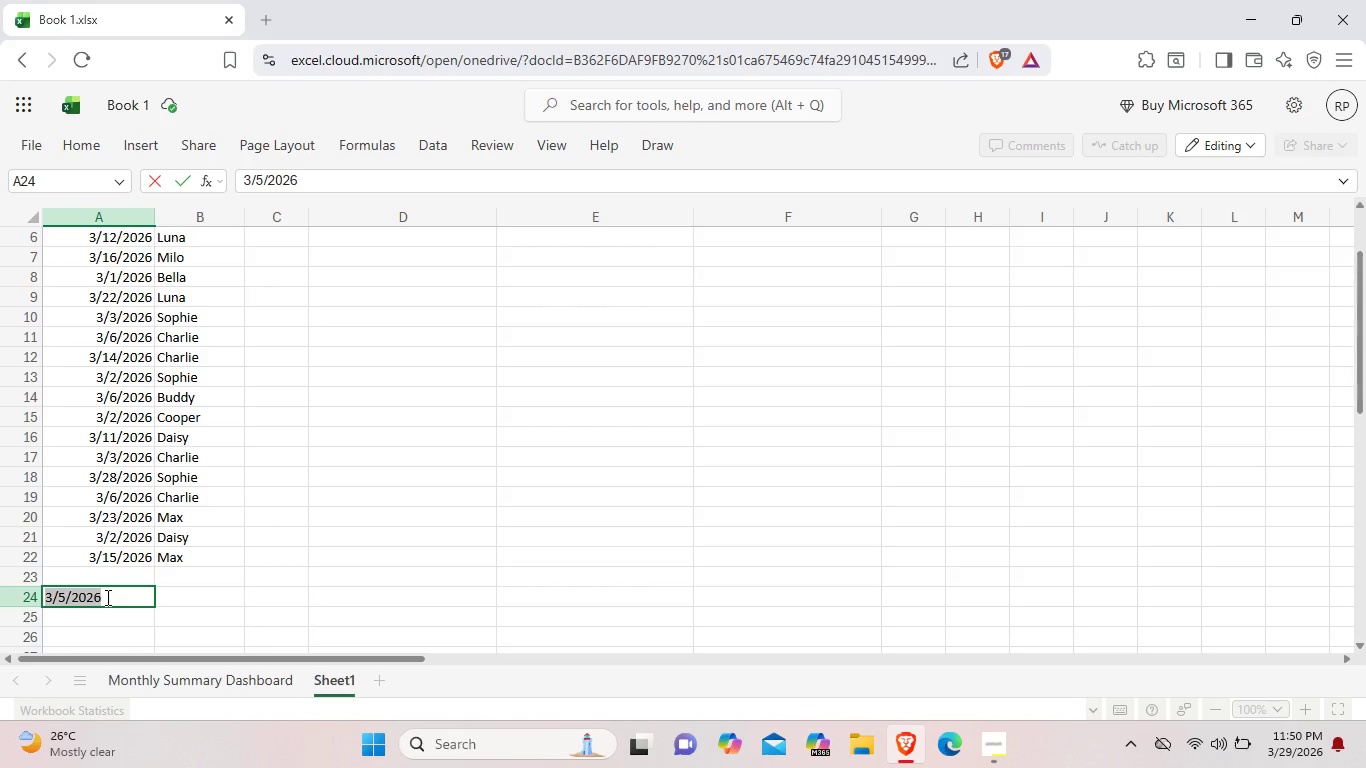 
key(Control+C)
 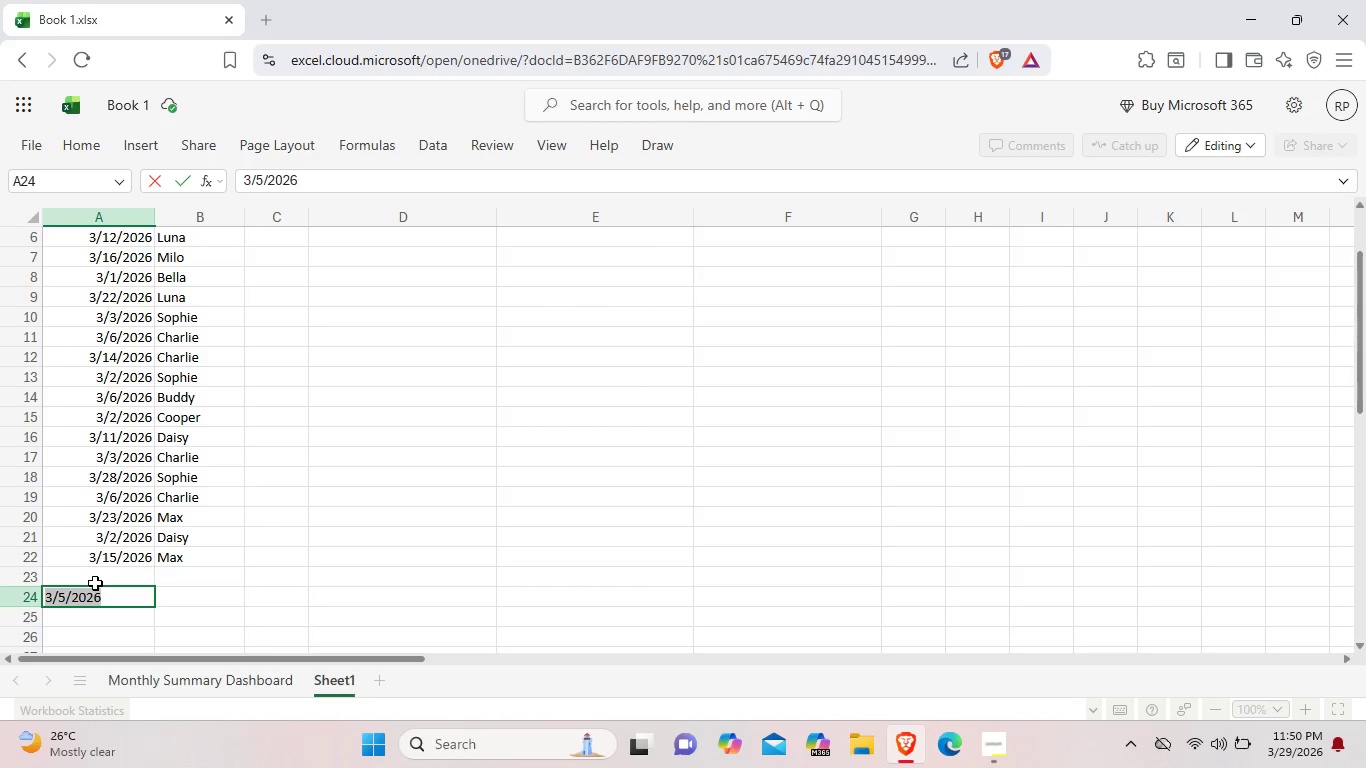 
left_click([95, 583])
 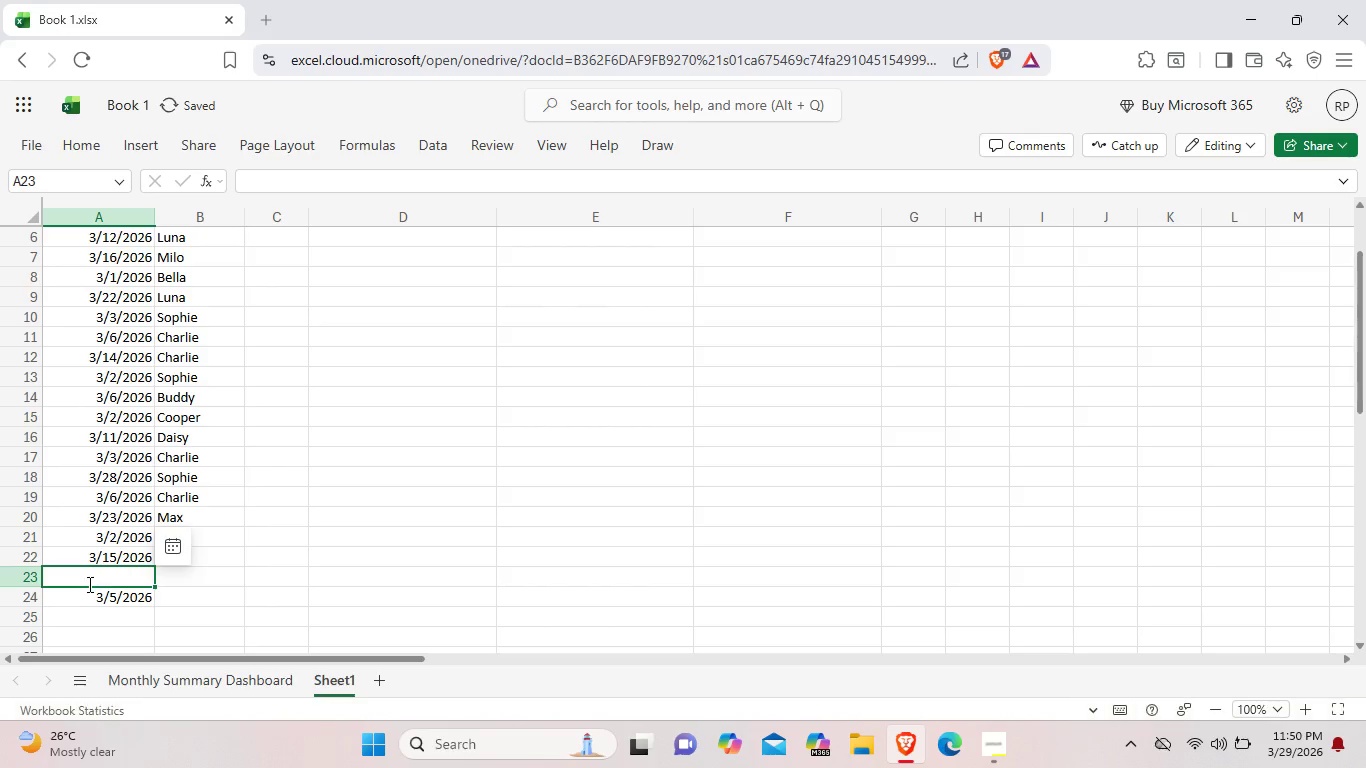 
triple_click([89, 583])
 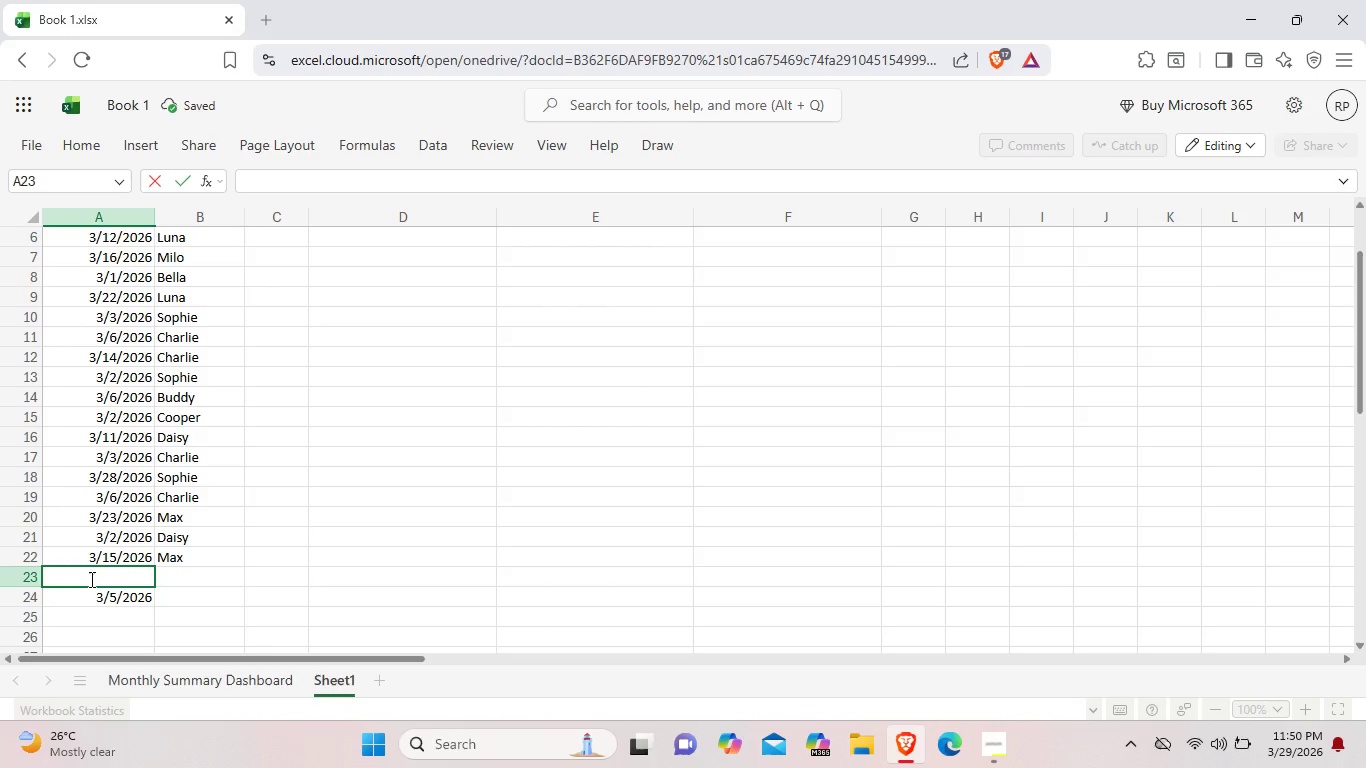 
key(Control+V)
 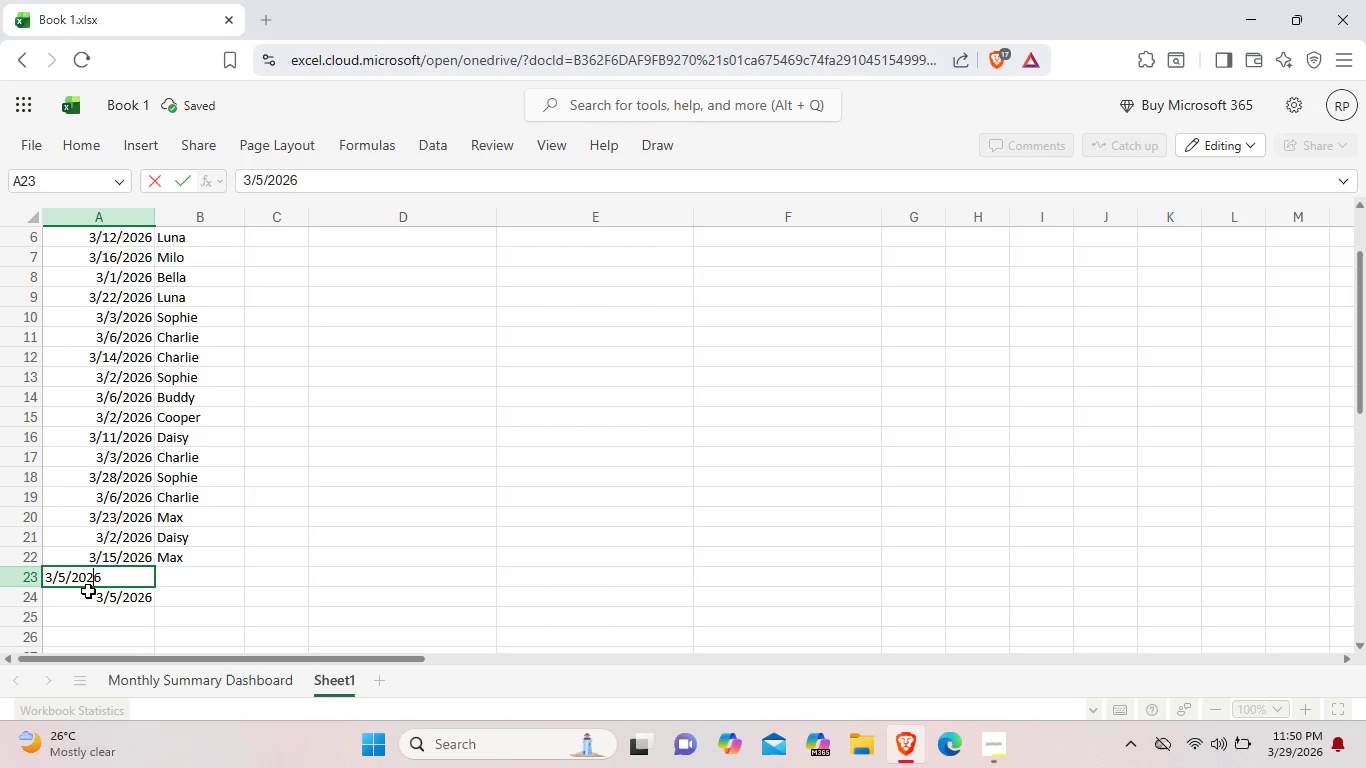 
left_click_drag(start_coordinate=[90, 579], to_coordinate=[50, 619])
 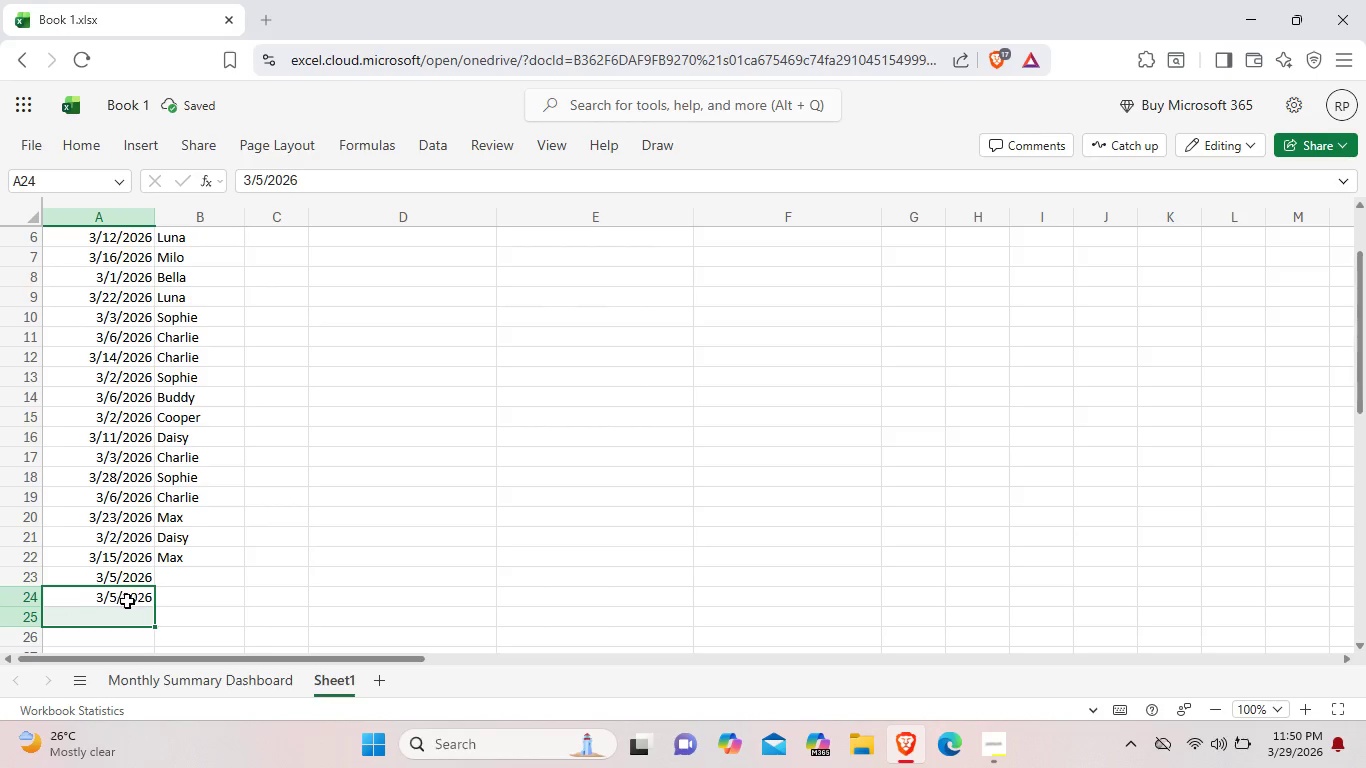 
double_click([145, 598])
 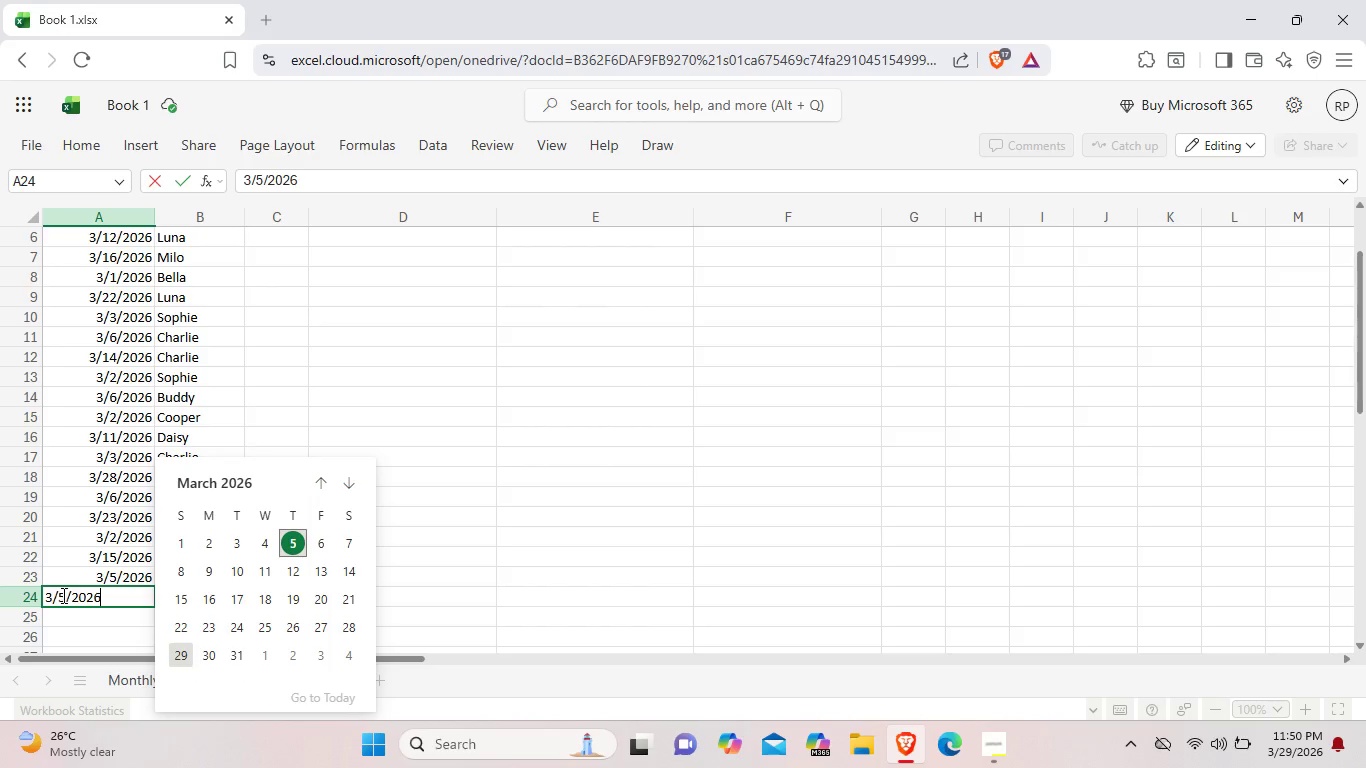 
left_click([63, 595])
 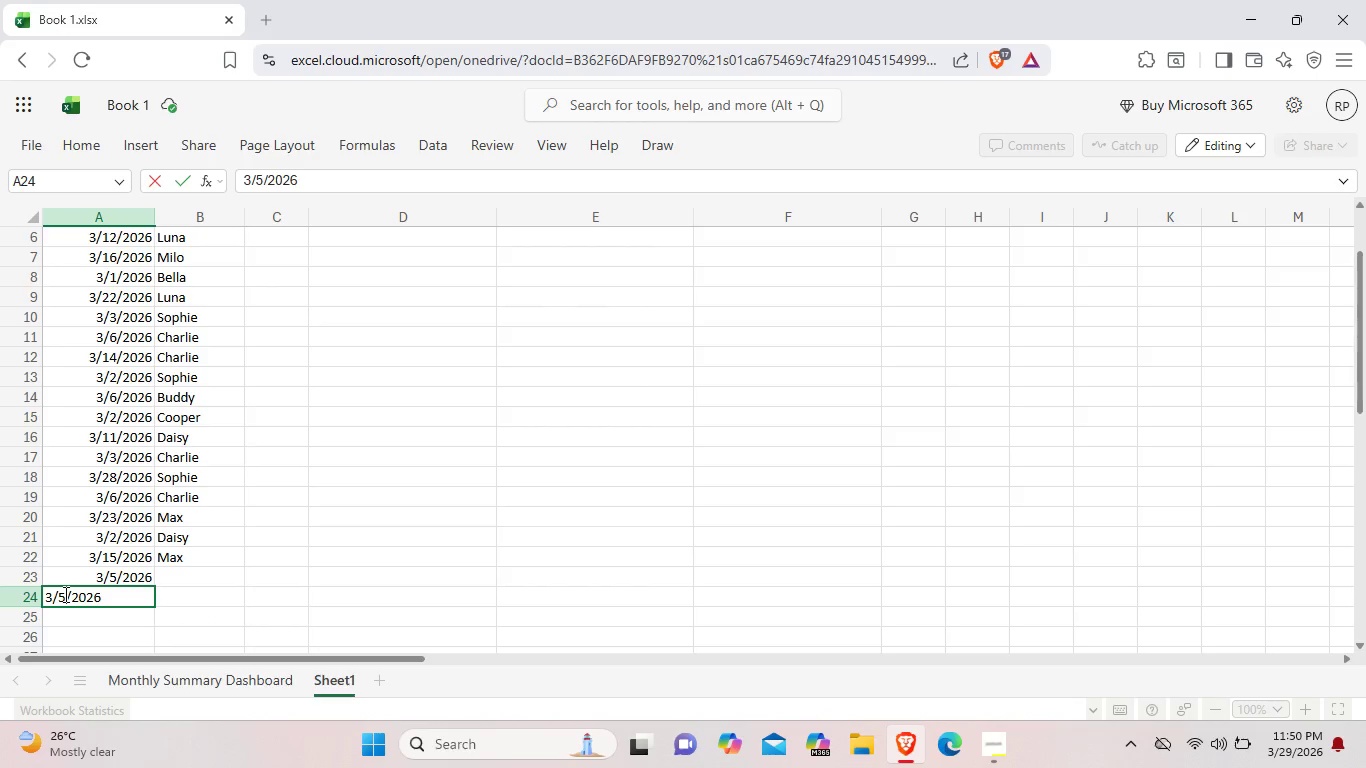 
wait(5.2)
 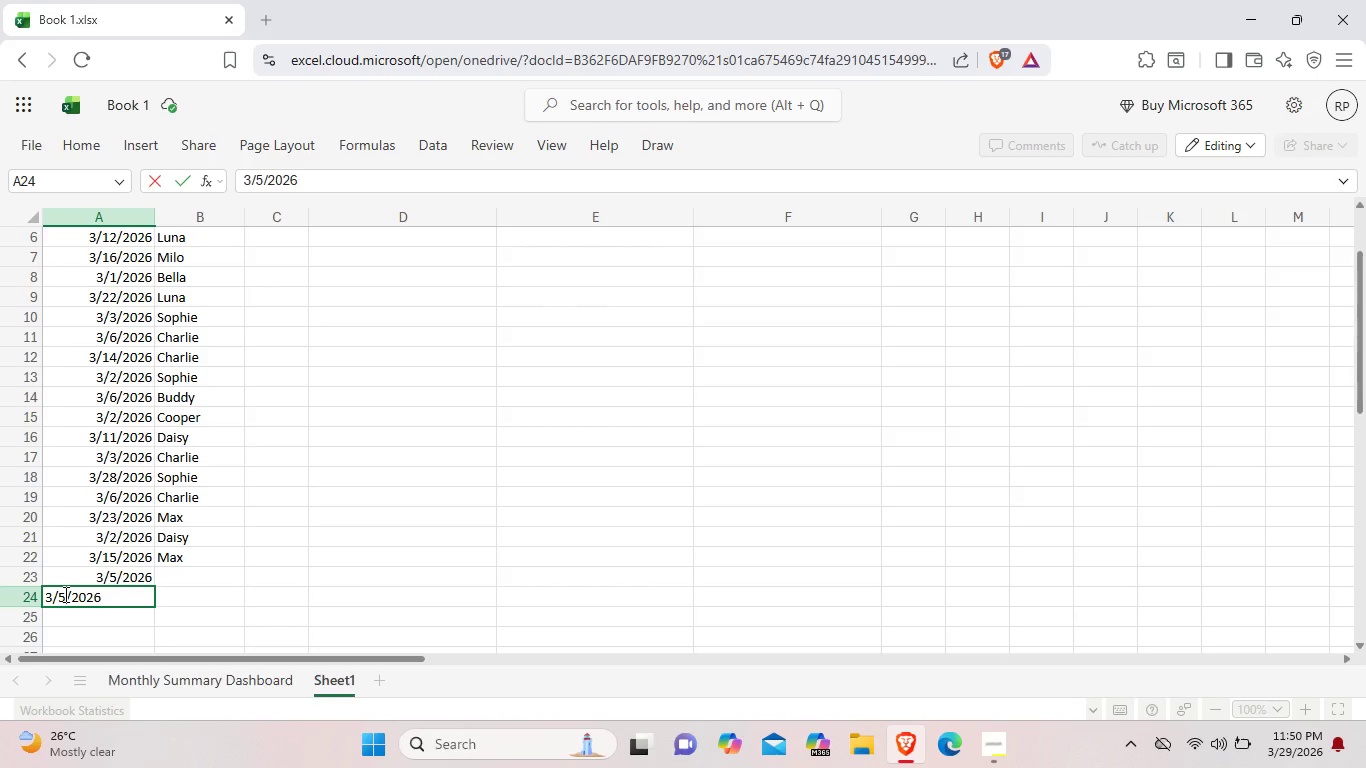 
key(Backspace)
 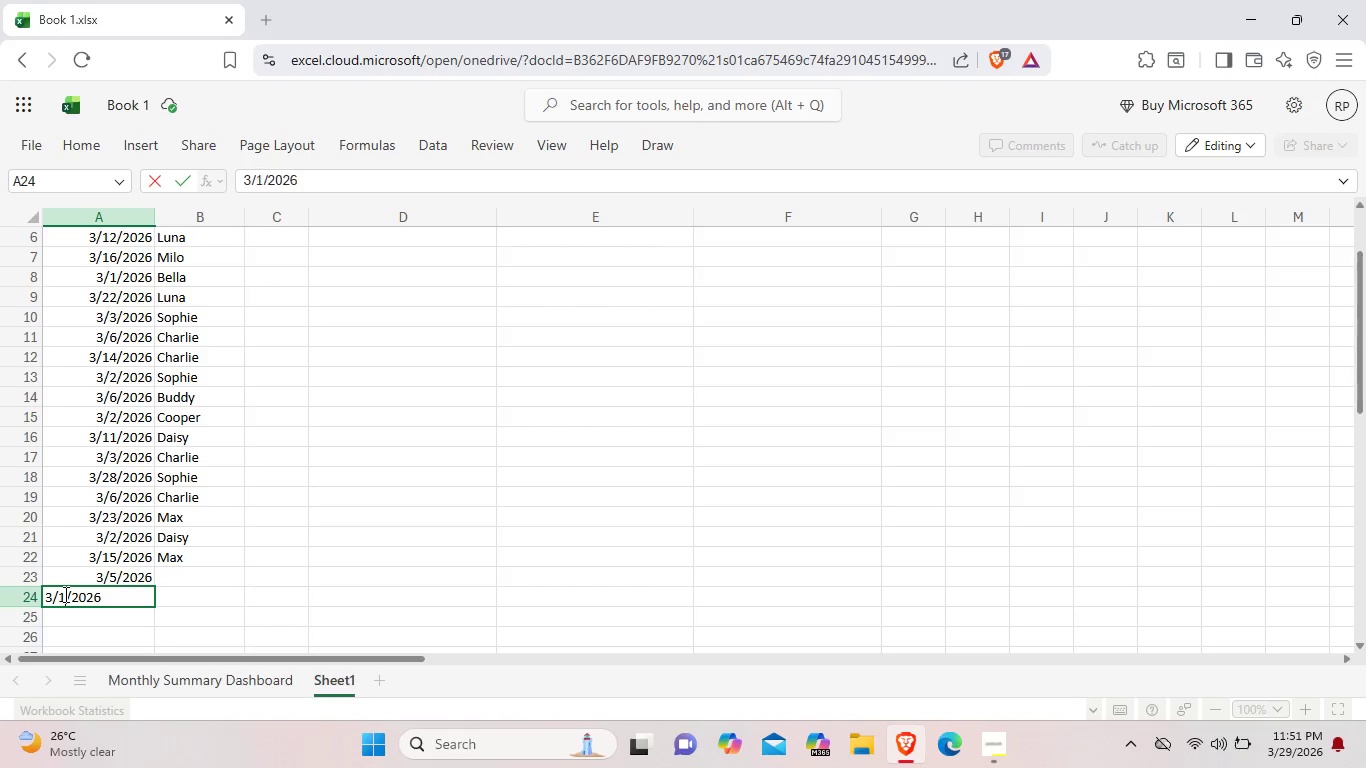 
key(1)
 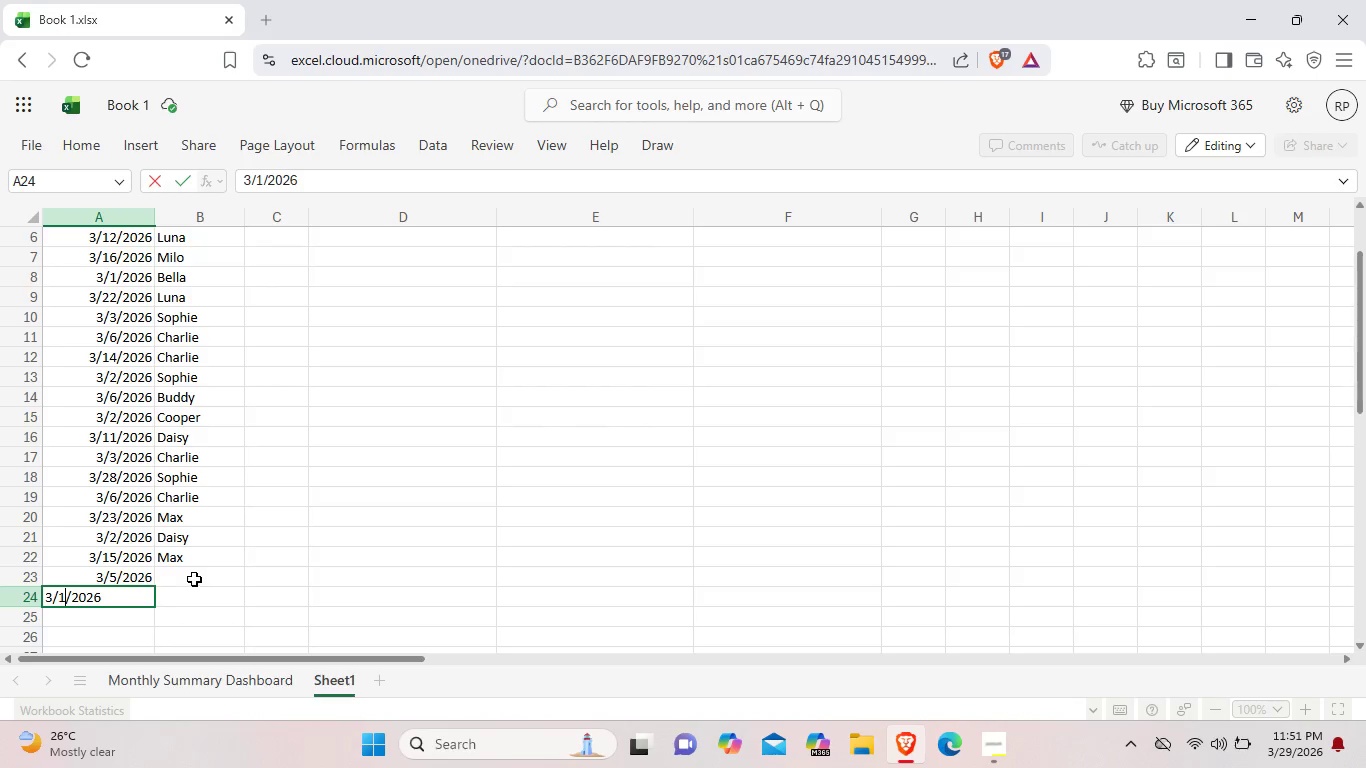 
left_click([194, 579])
 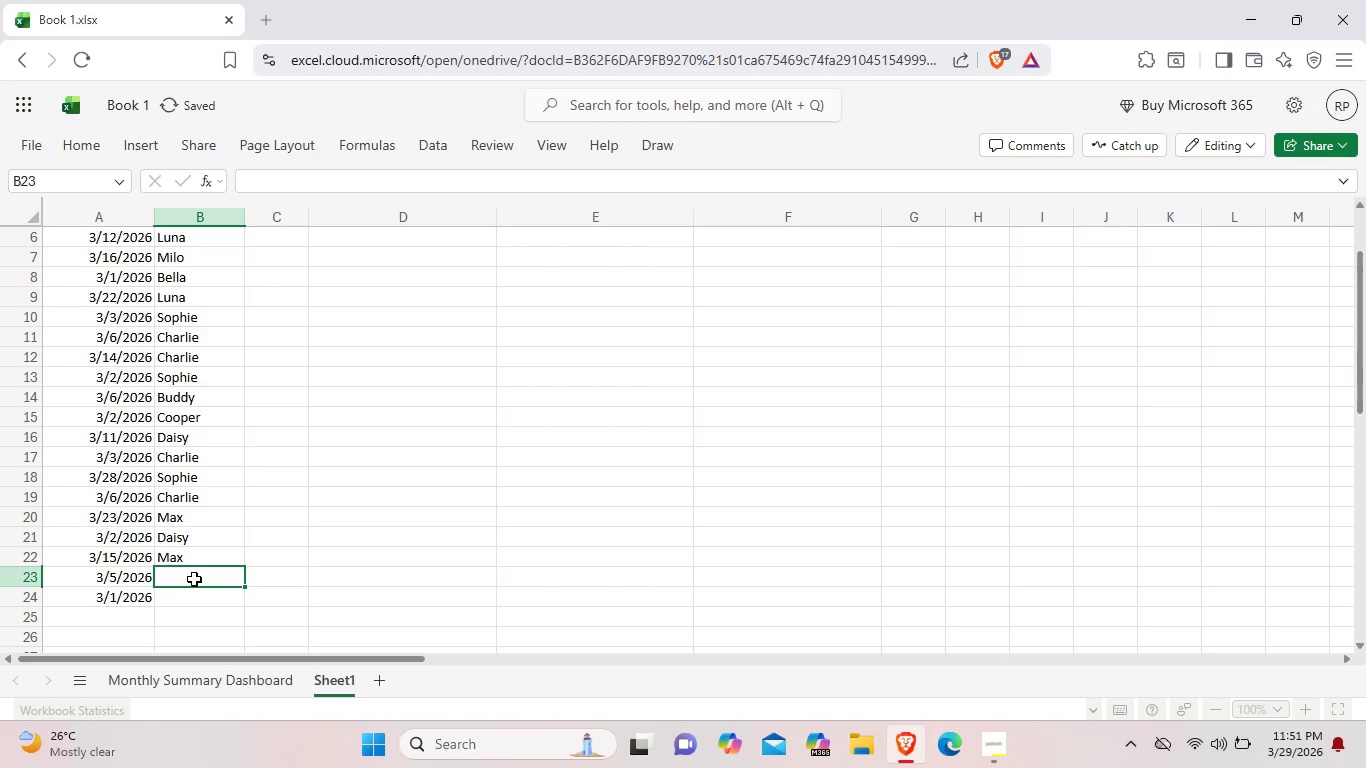 
double_click([194, 579])
 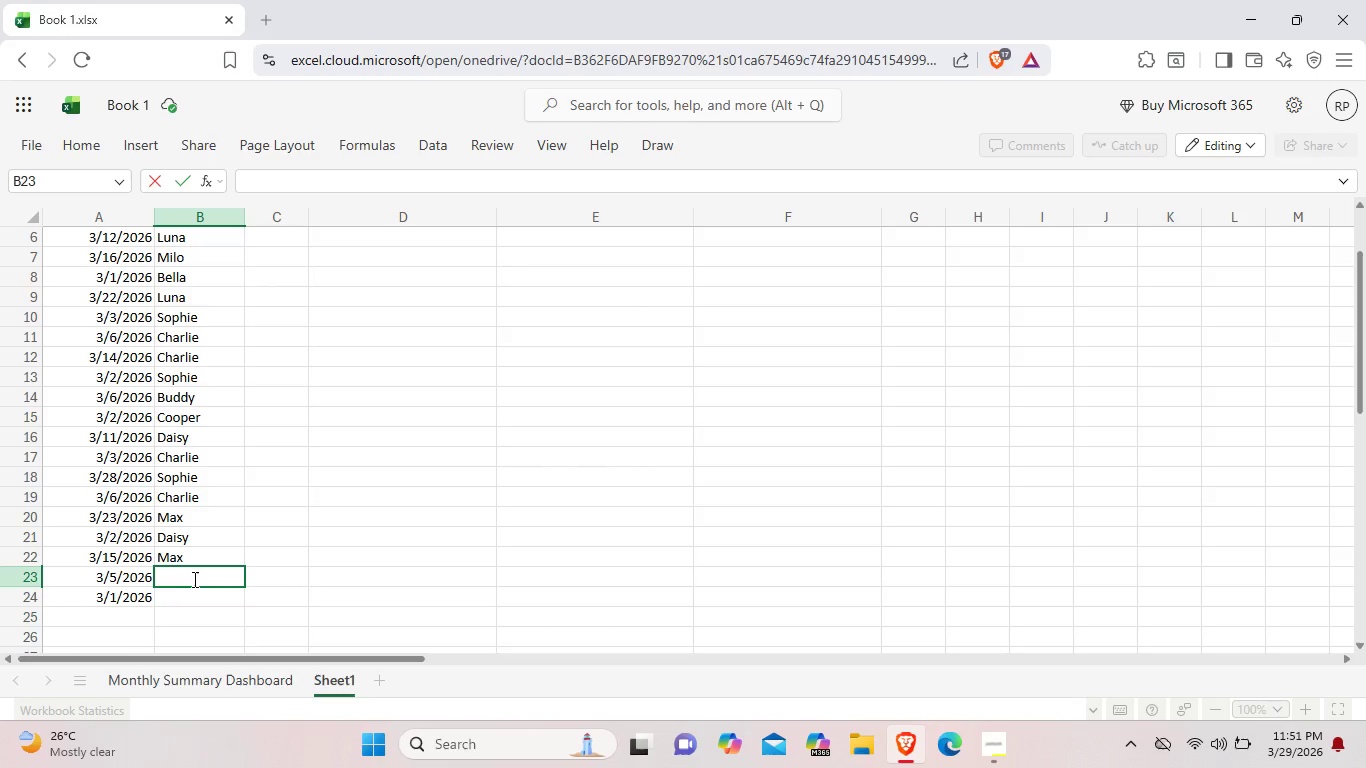 
wait(6.23)
 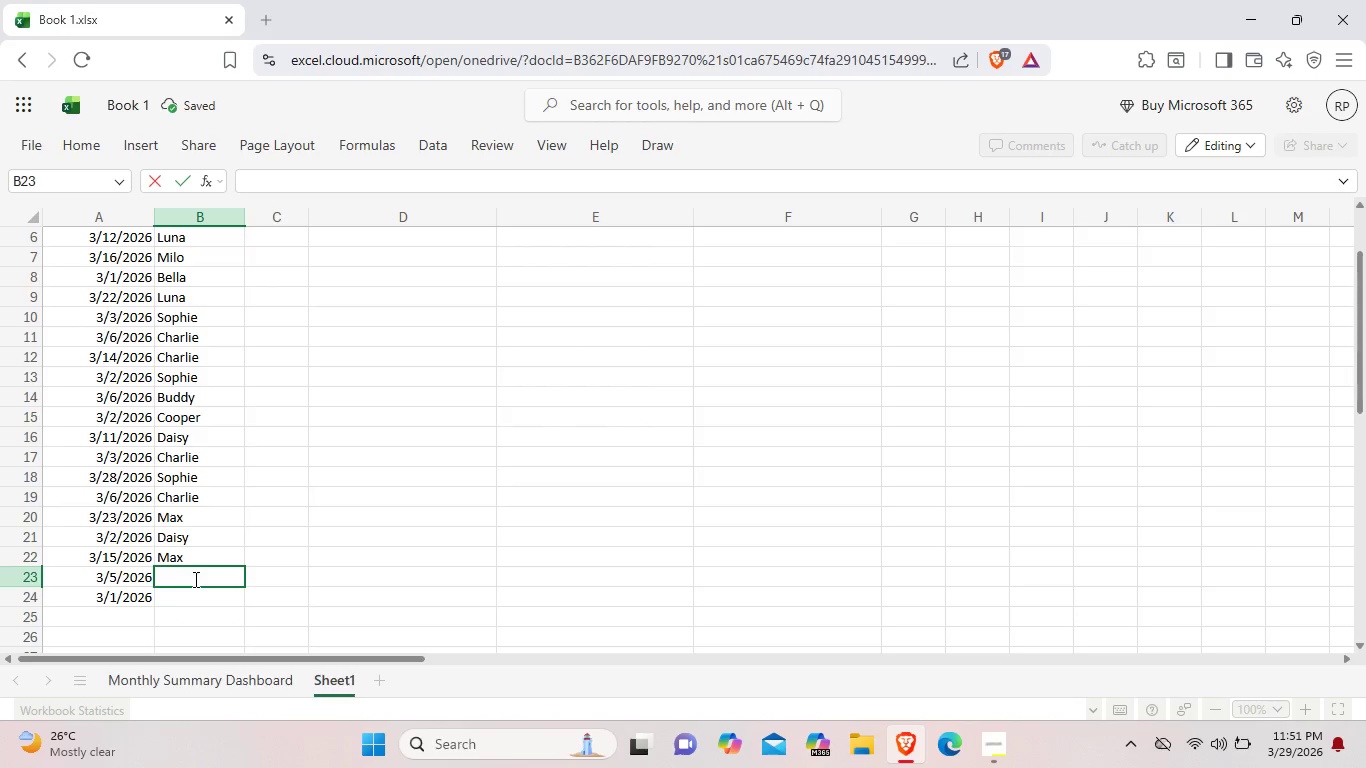 
type(Ma)
 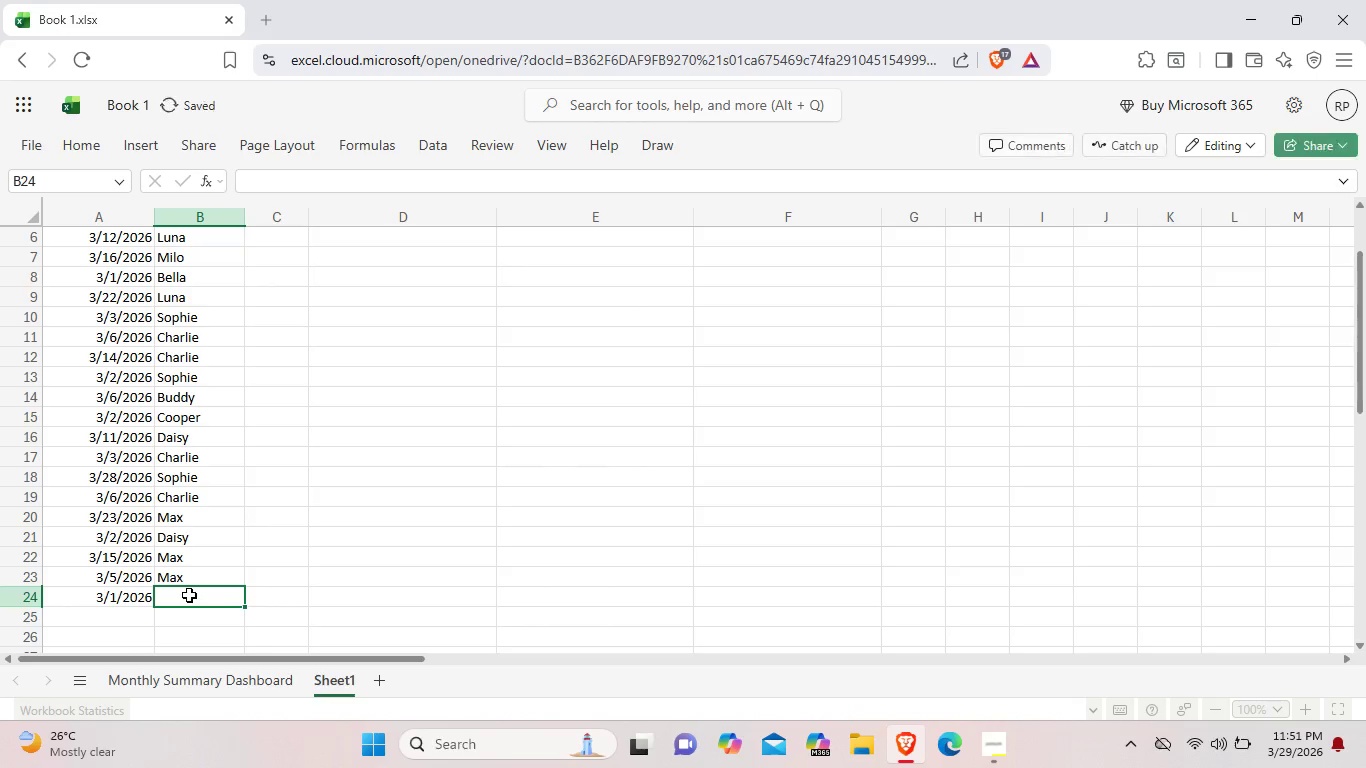 
double_click([189, 595])
 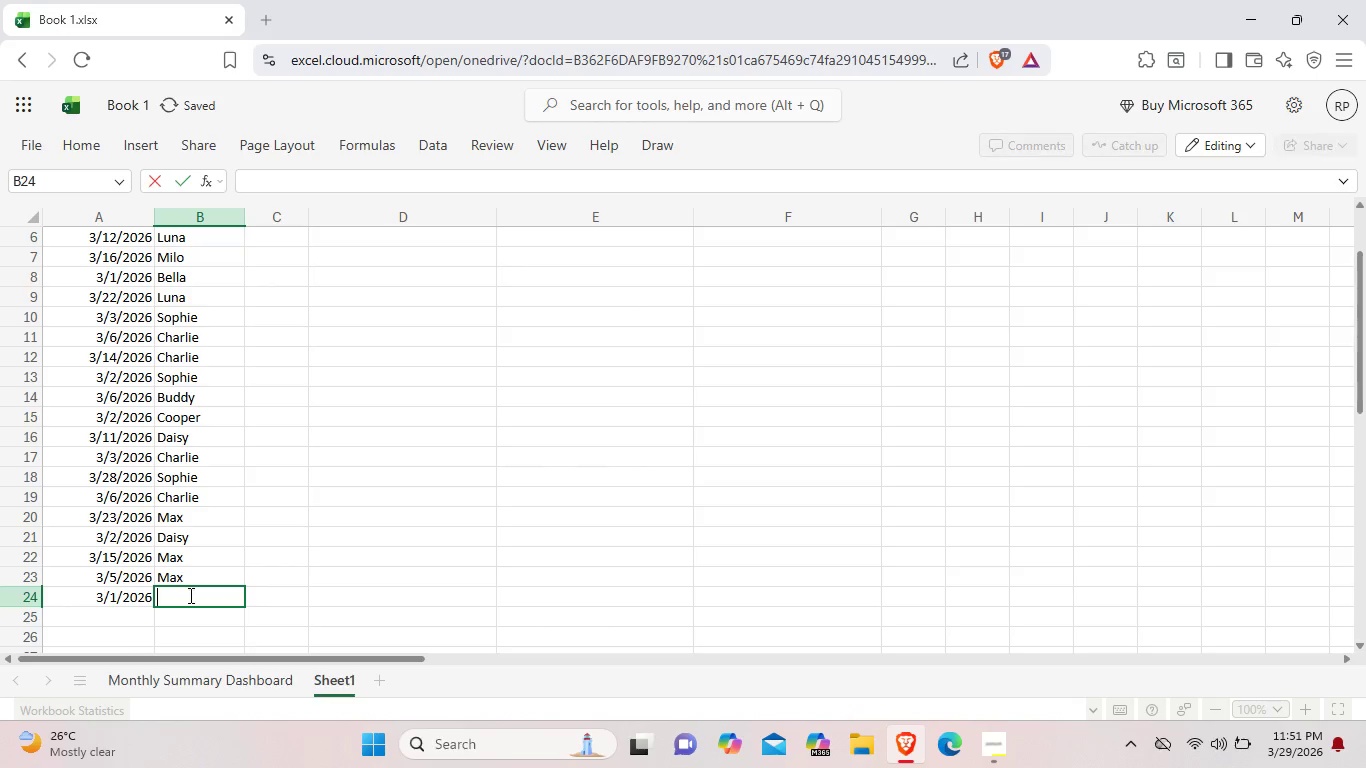 
triple_click([189, 595])
 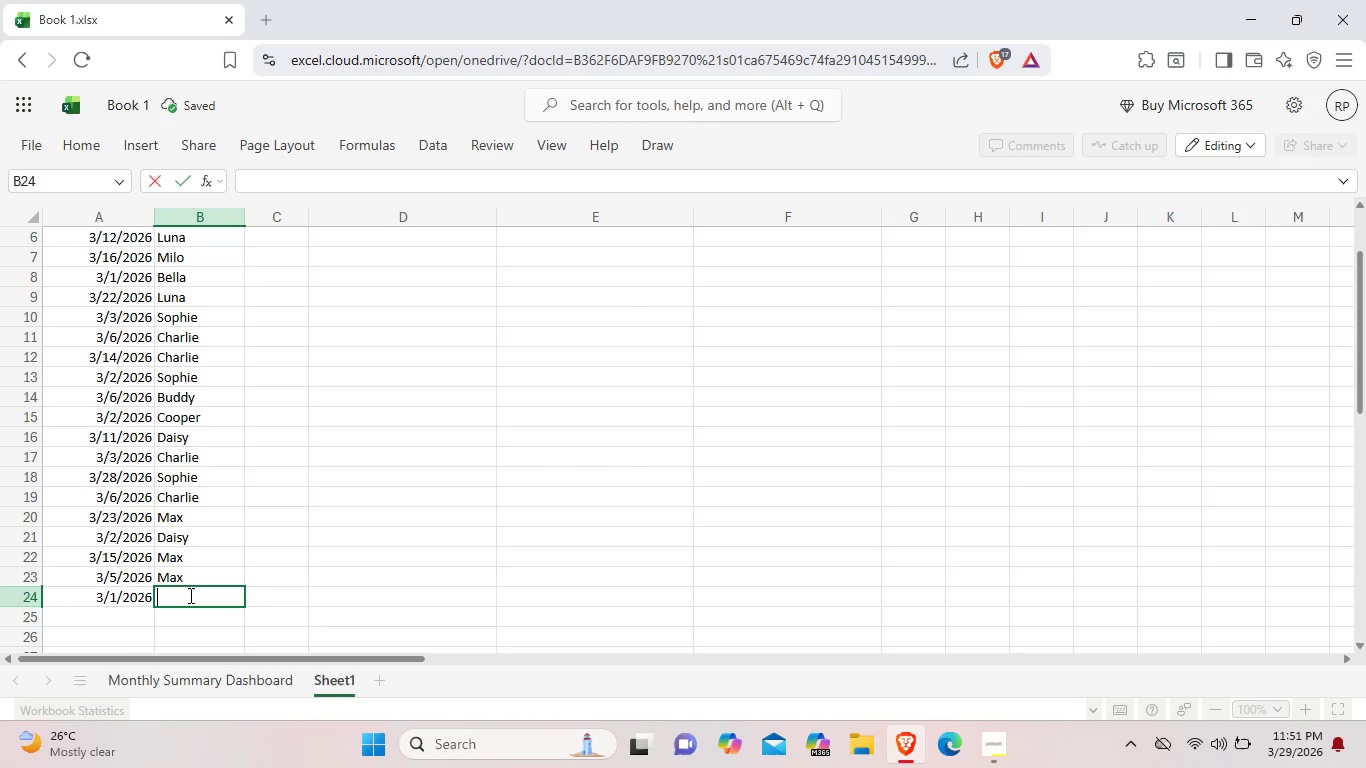 
type(Bu)
 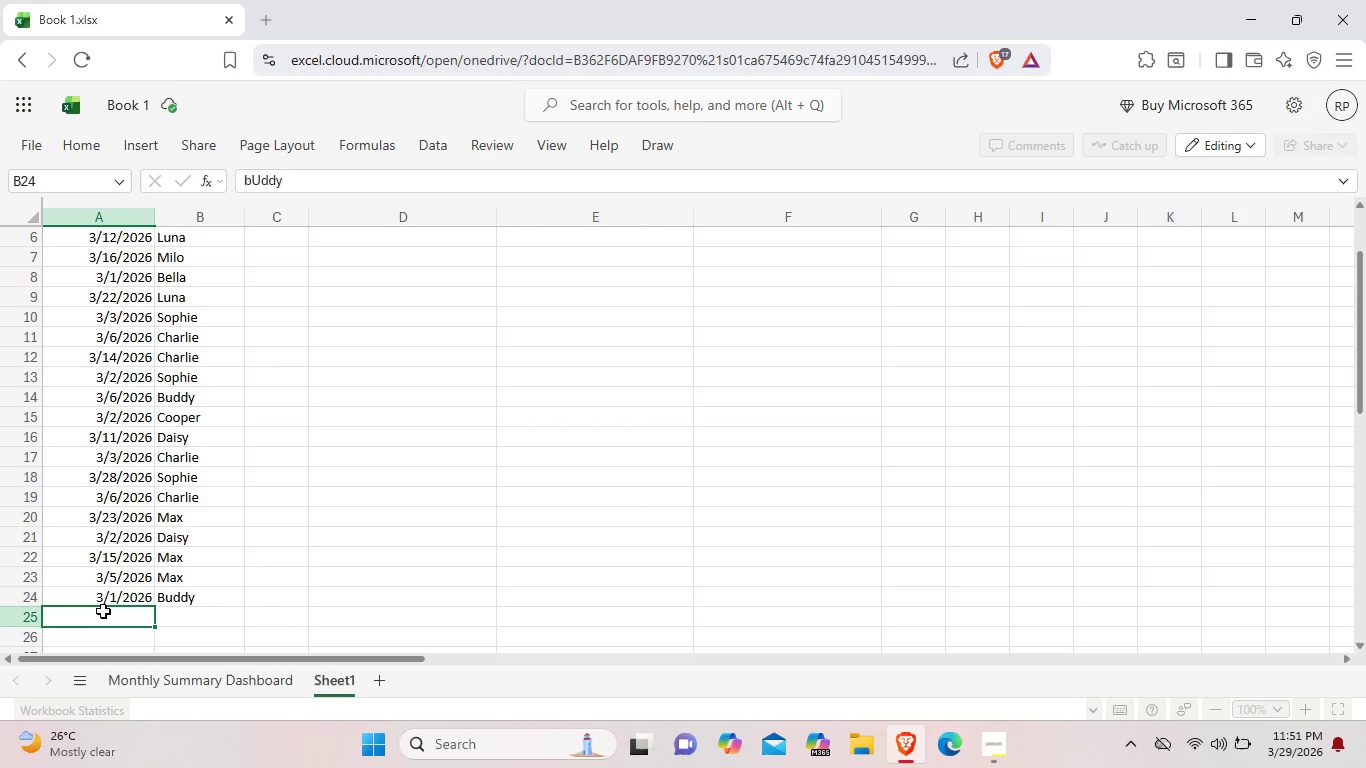 
double_click([103, 609])
 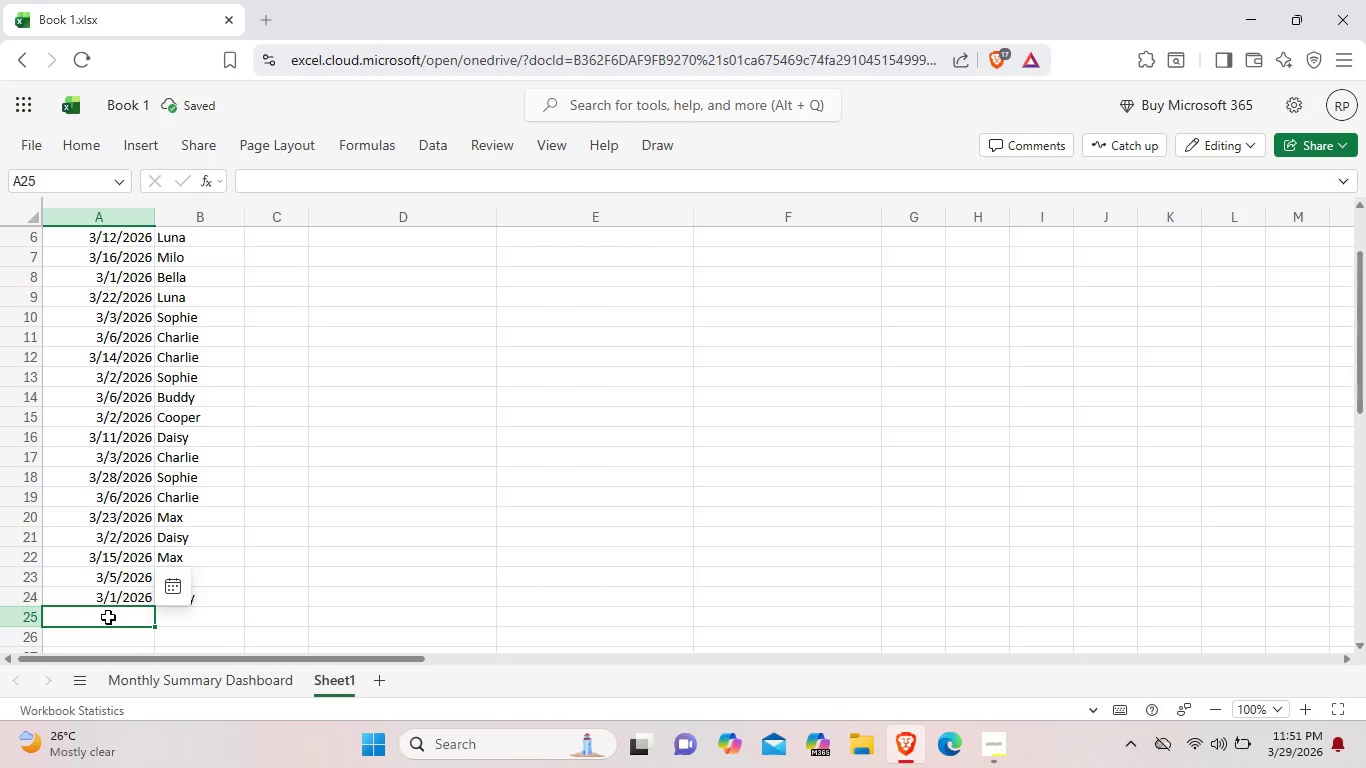 
left_click([108, 617])
 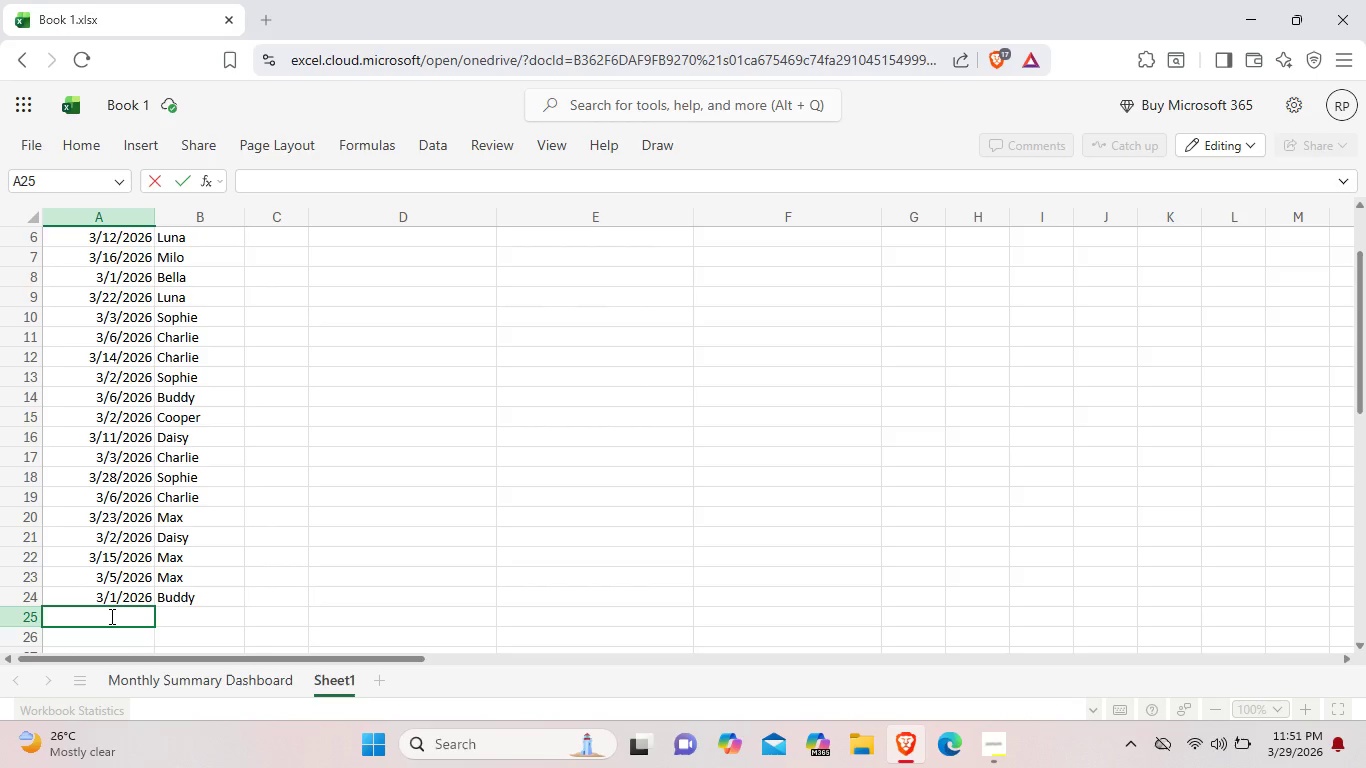 
wait(15.38)
 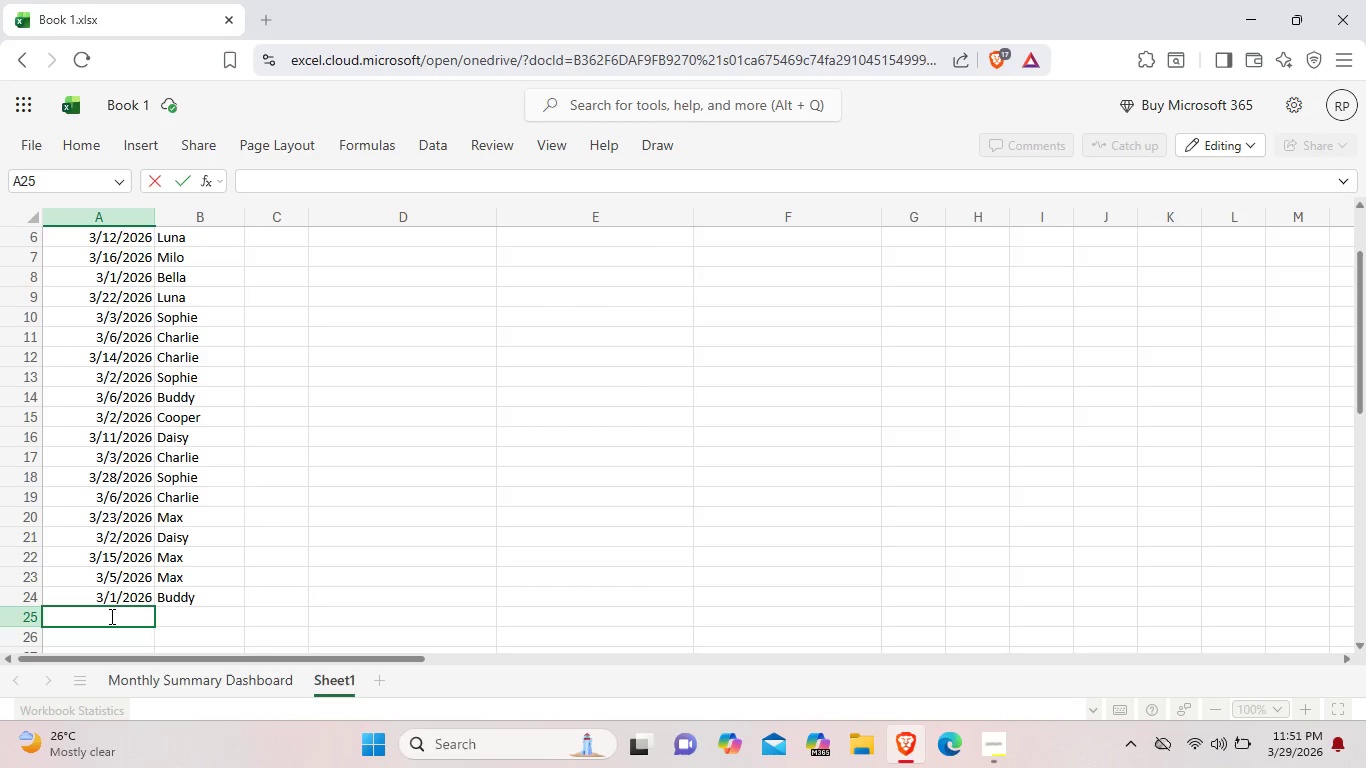 
key(3)
 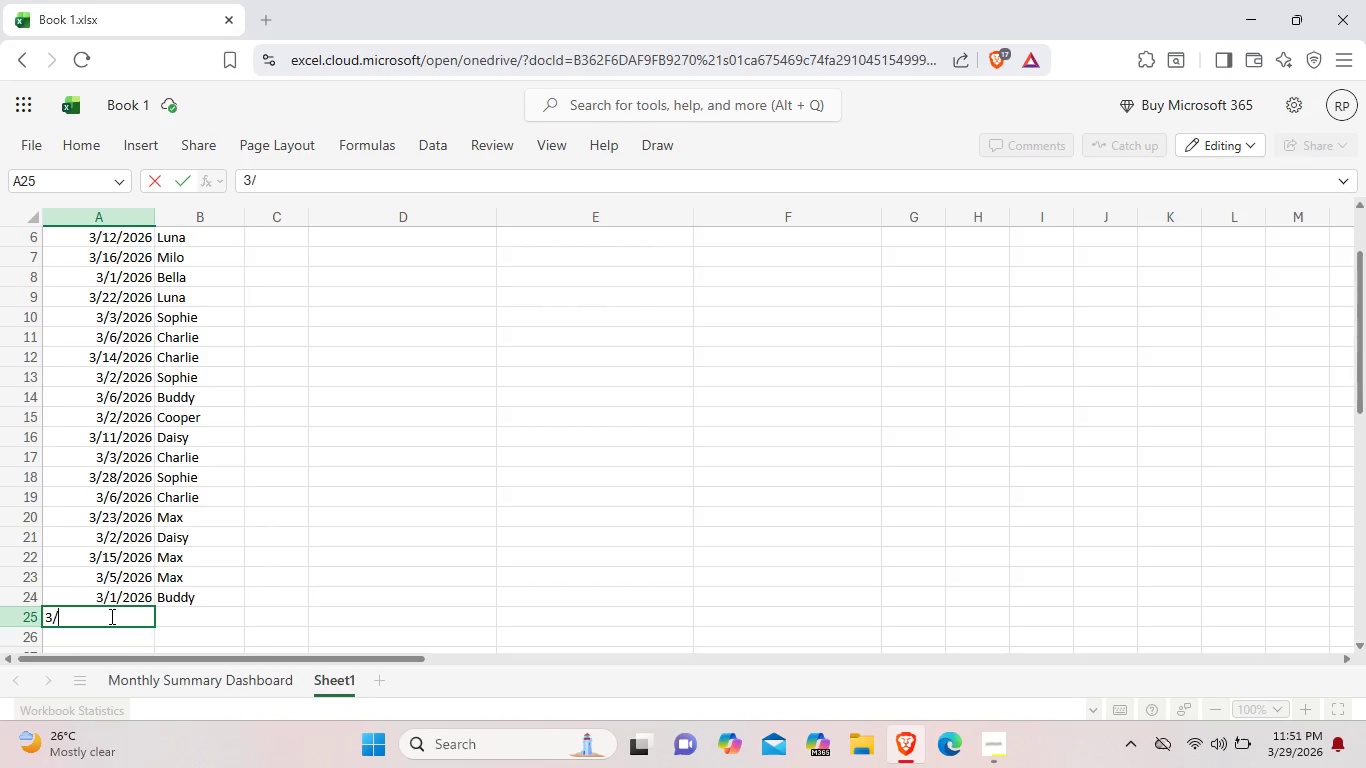 
key(Slash)
 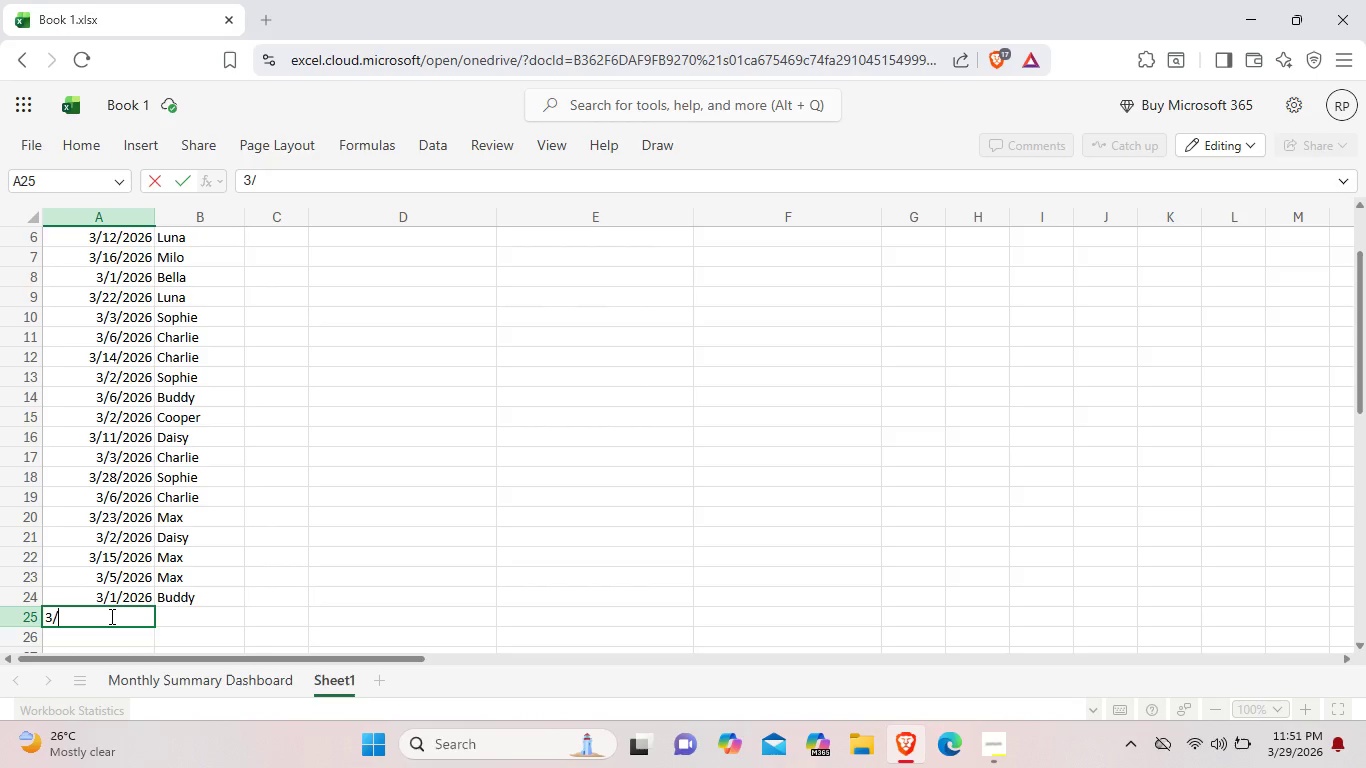 
wait(7.09)
 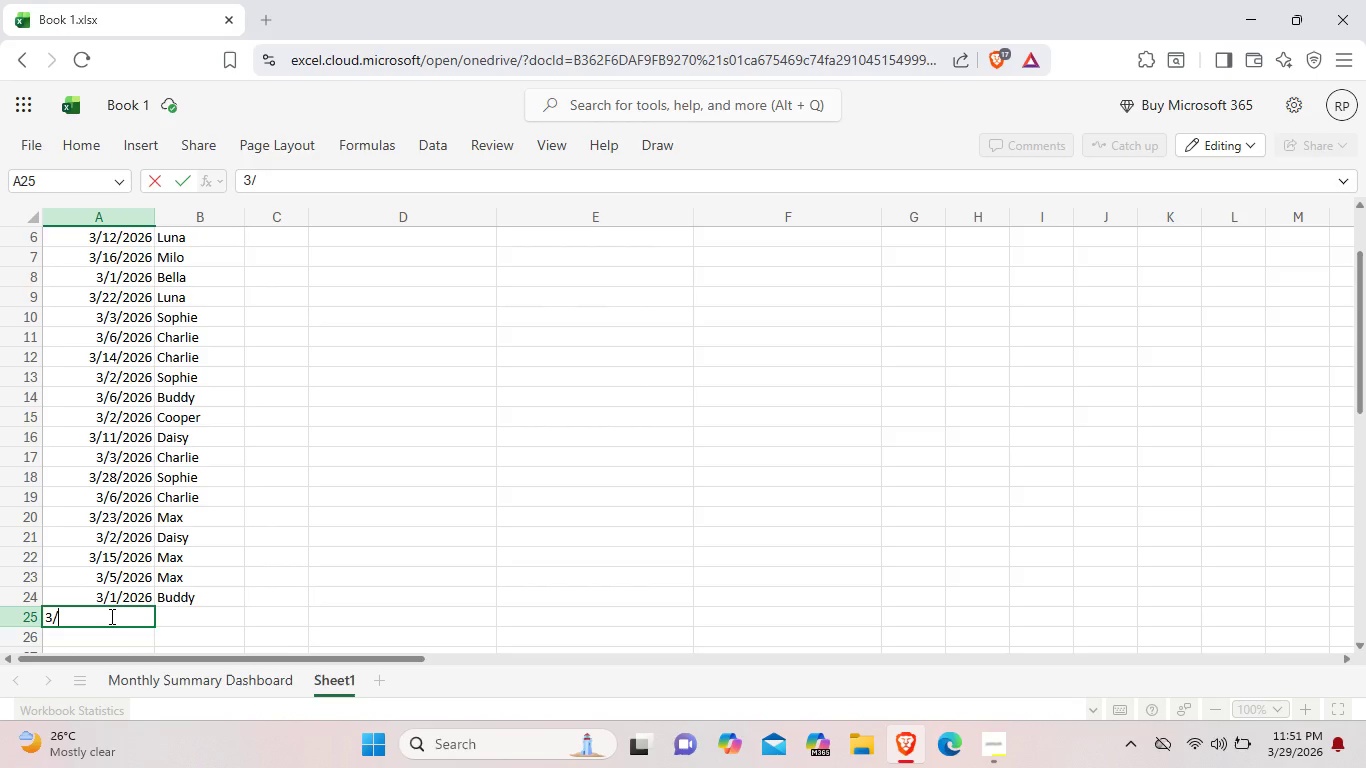 
type(24/2026)
 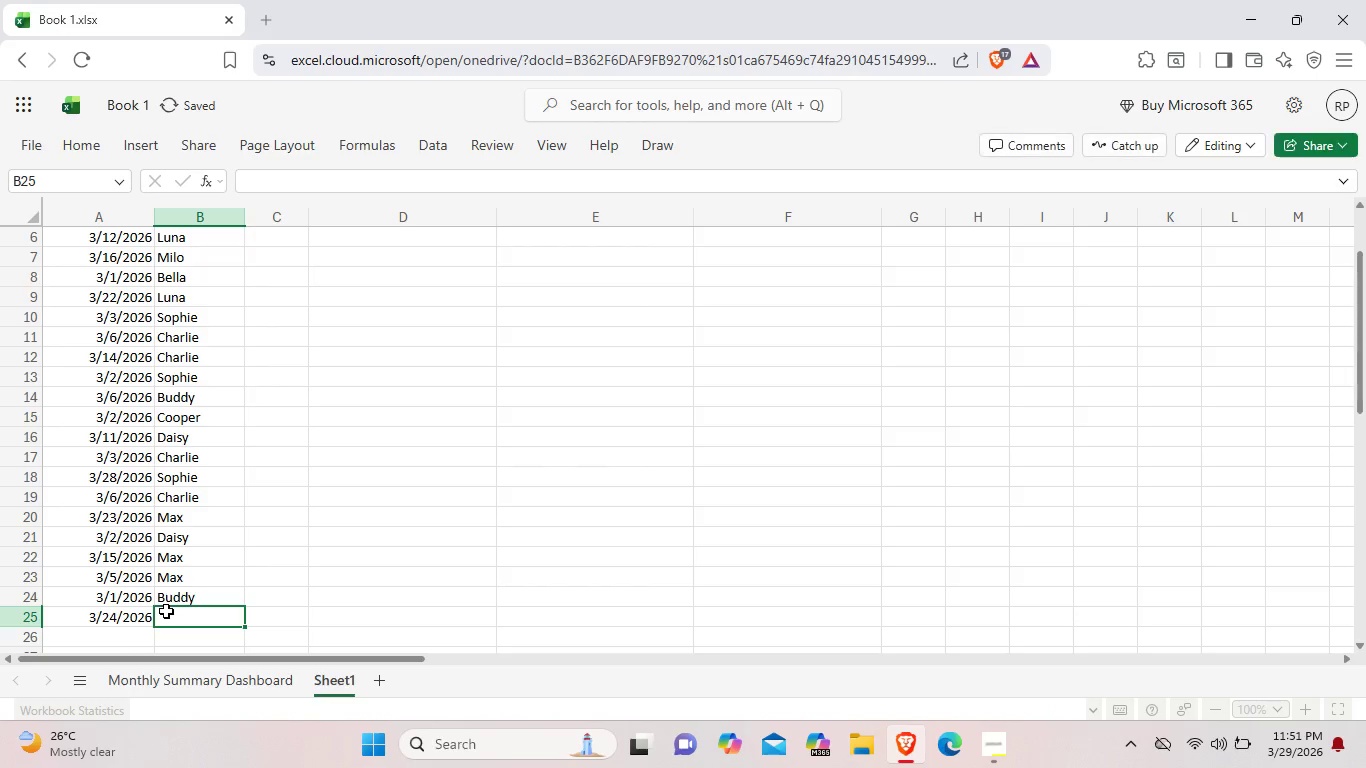 
double_click([166, 611])
 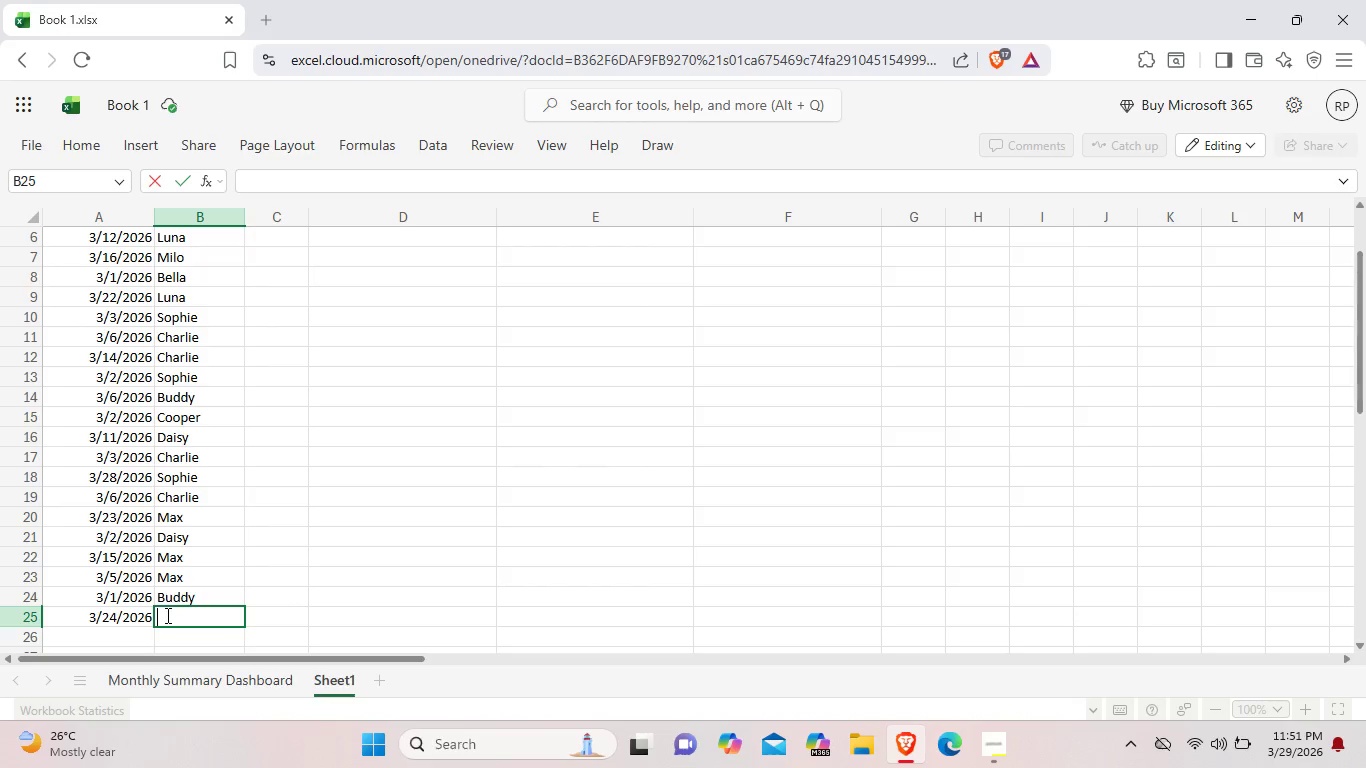 
type(Charlie)
 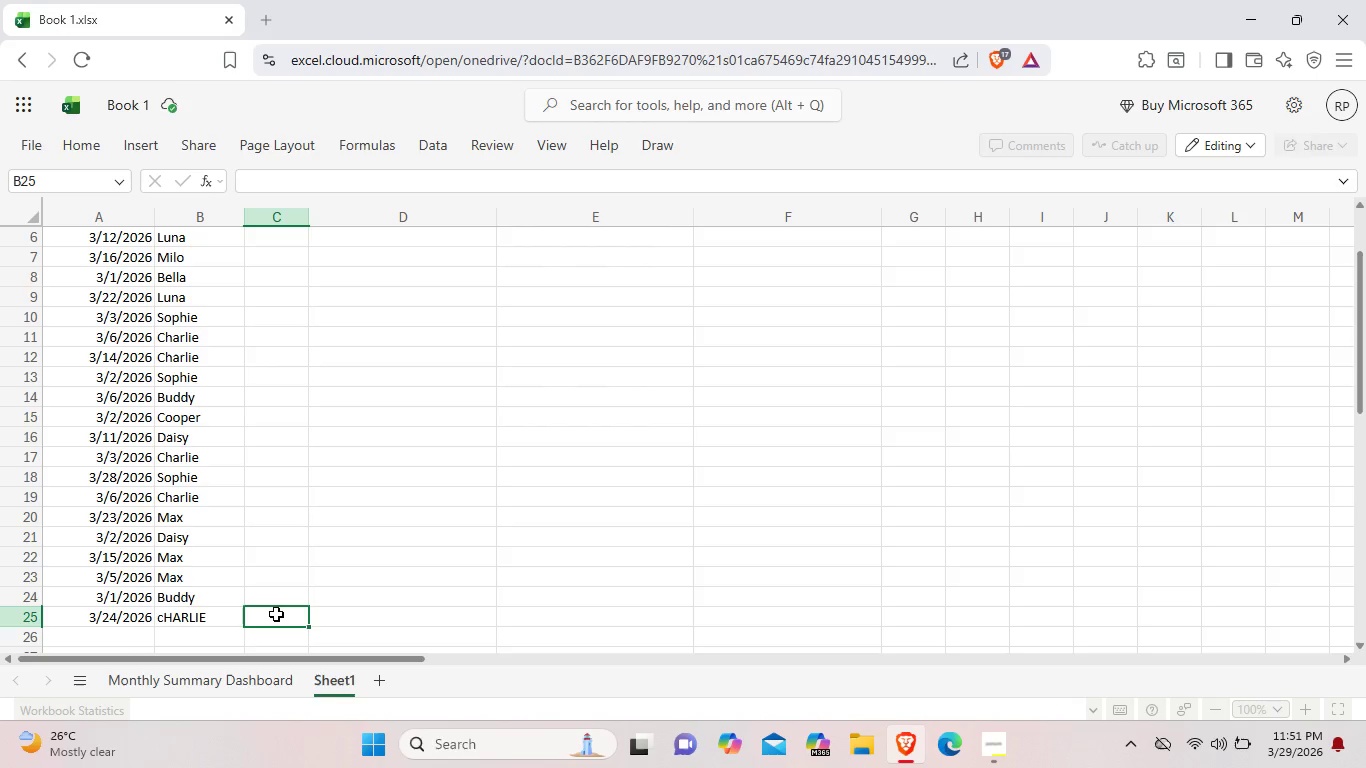 
left_click([276, 614])
 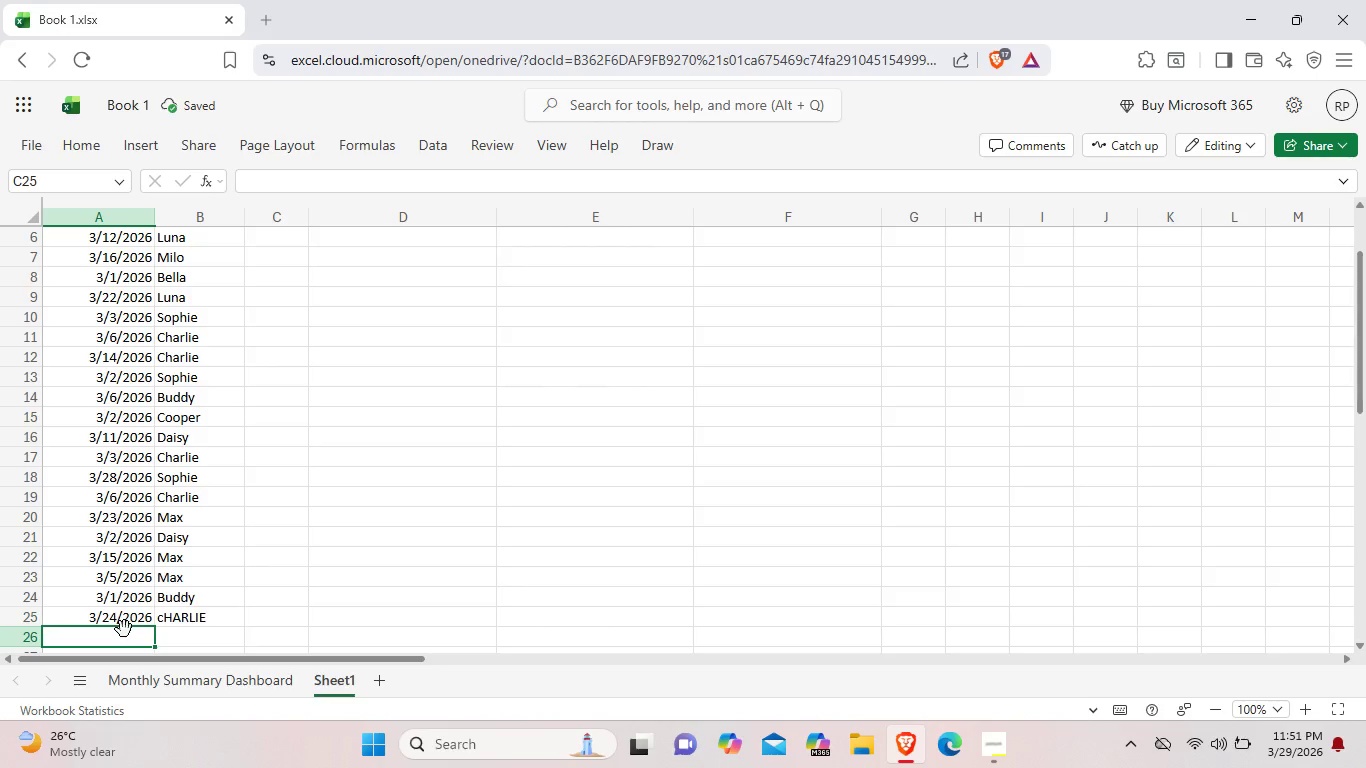 
double_click([124, 629])
 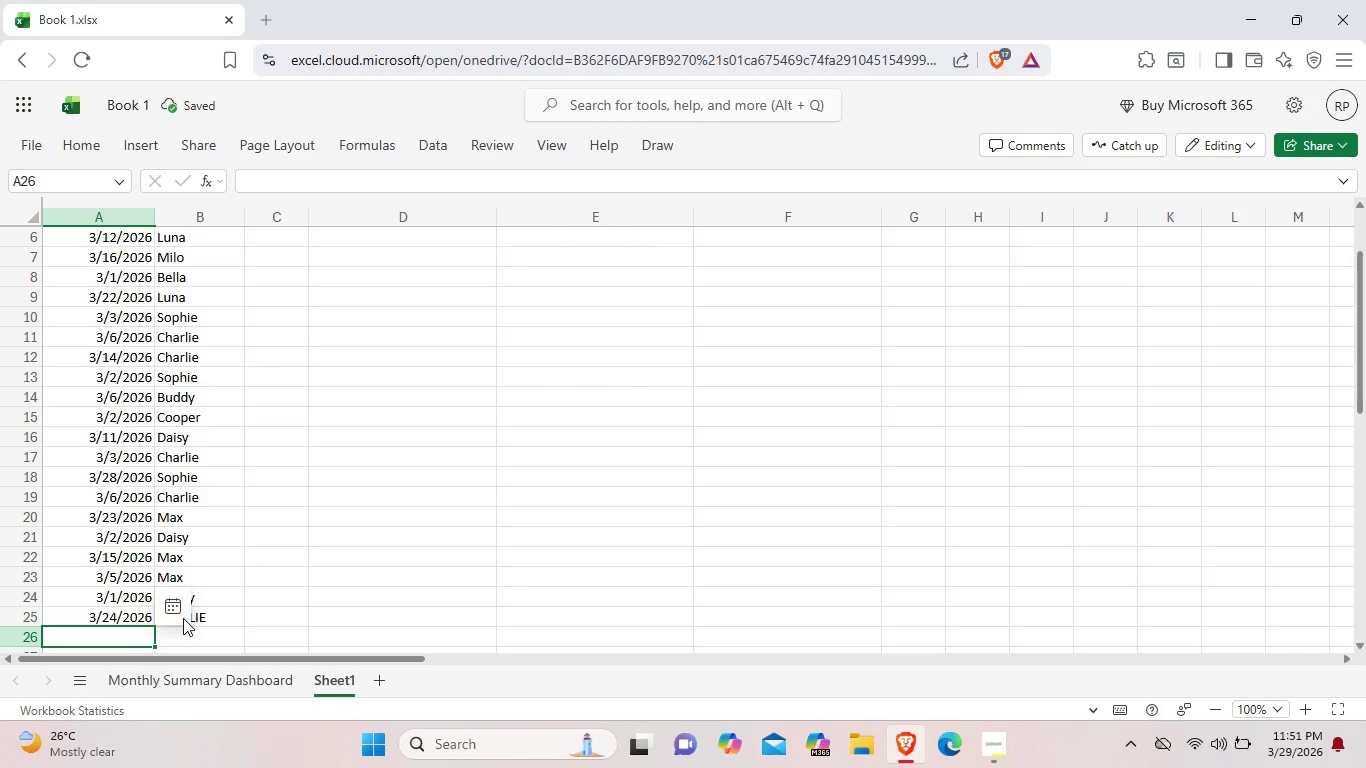 
left_click([183, 618])
 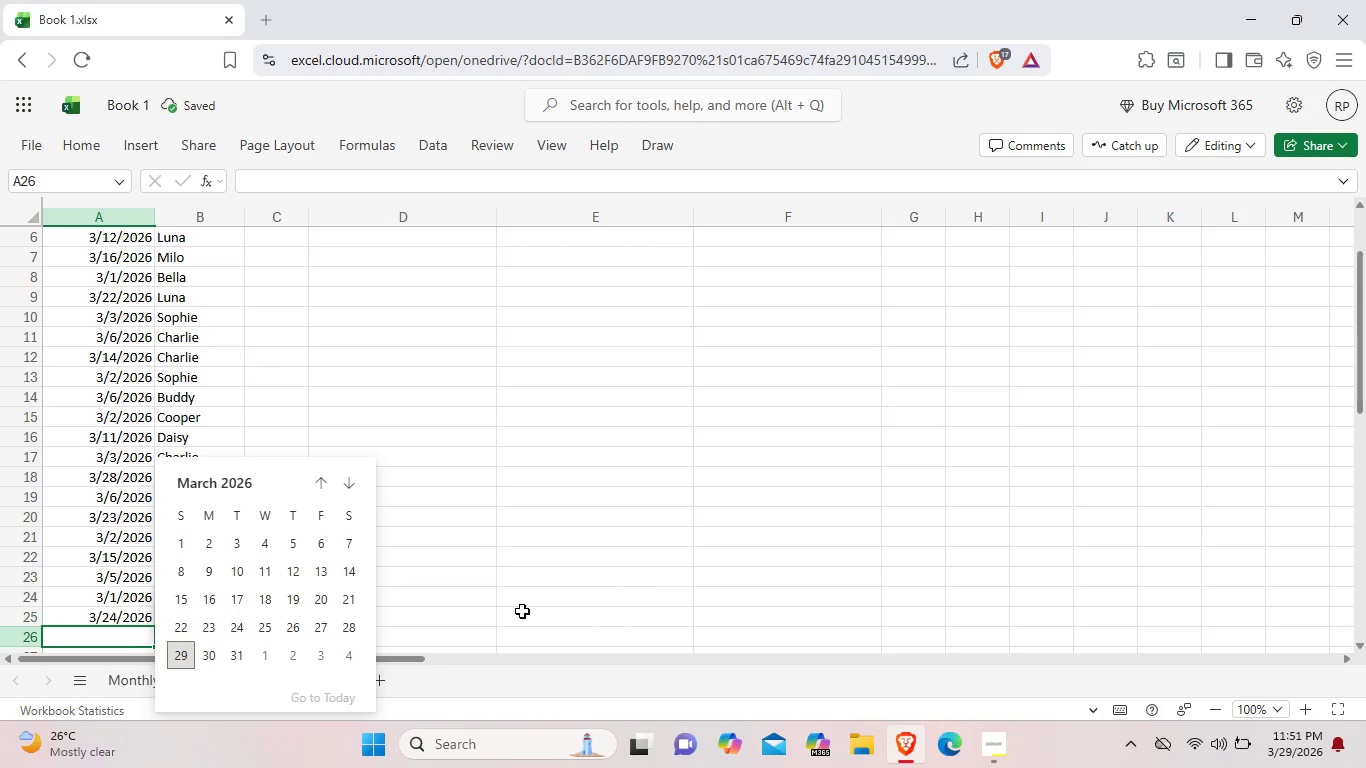 
left_click([522, 611])
 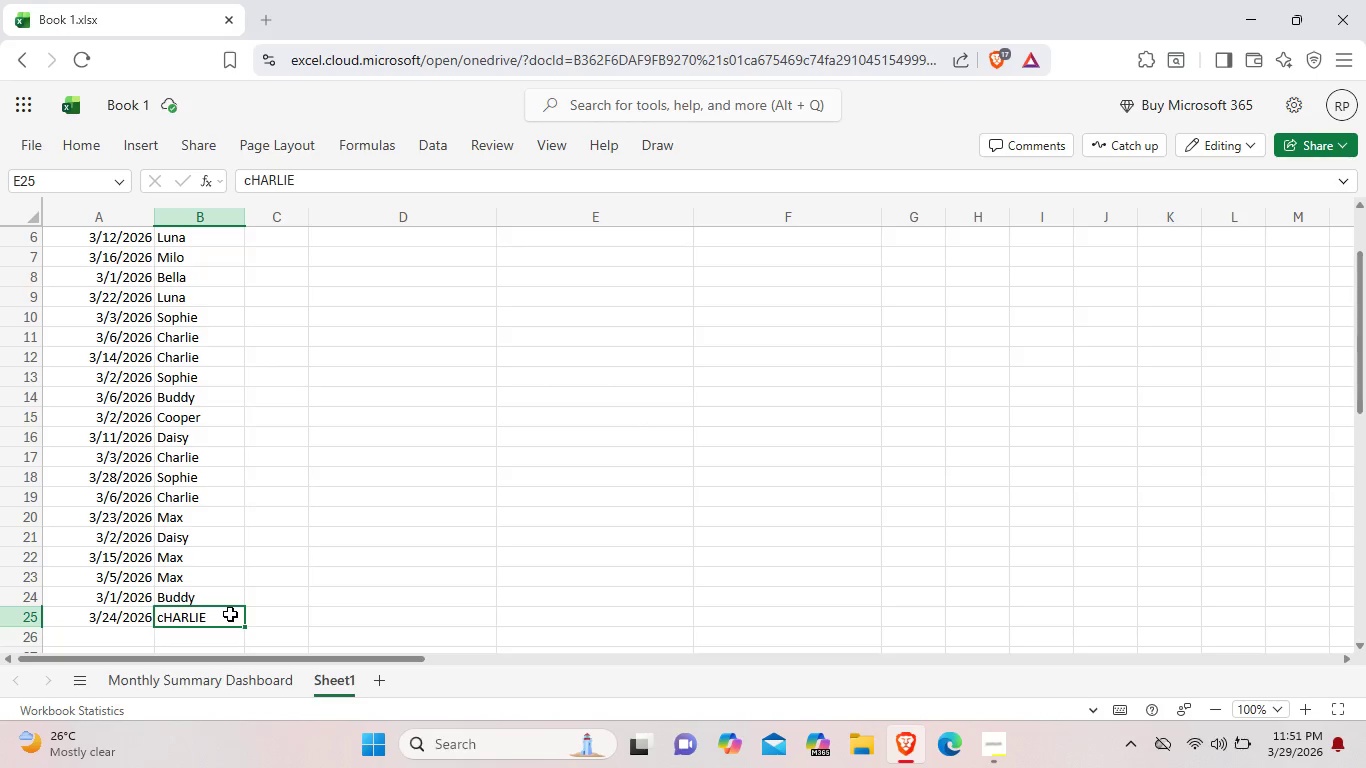 
double_click([230, 614])
 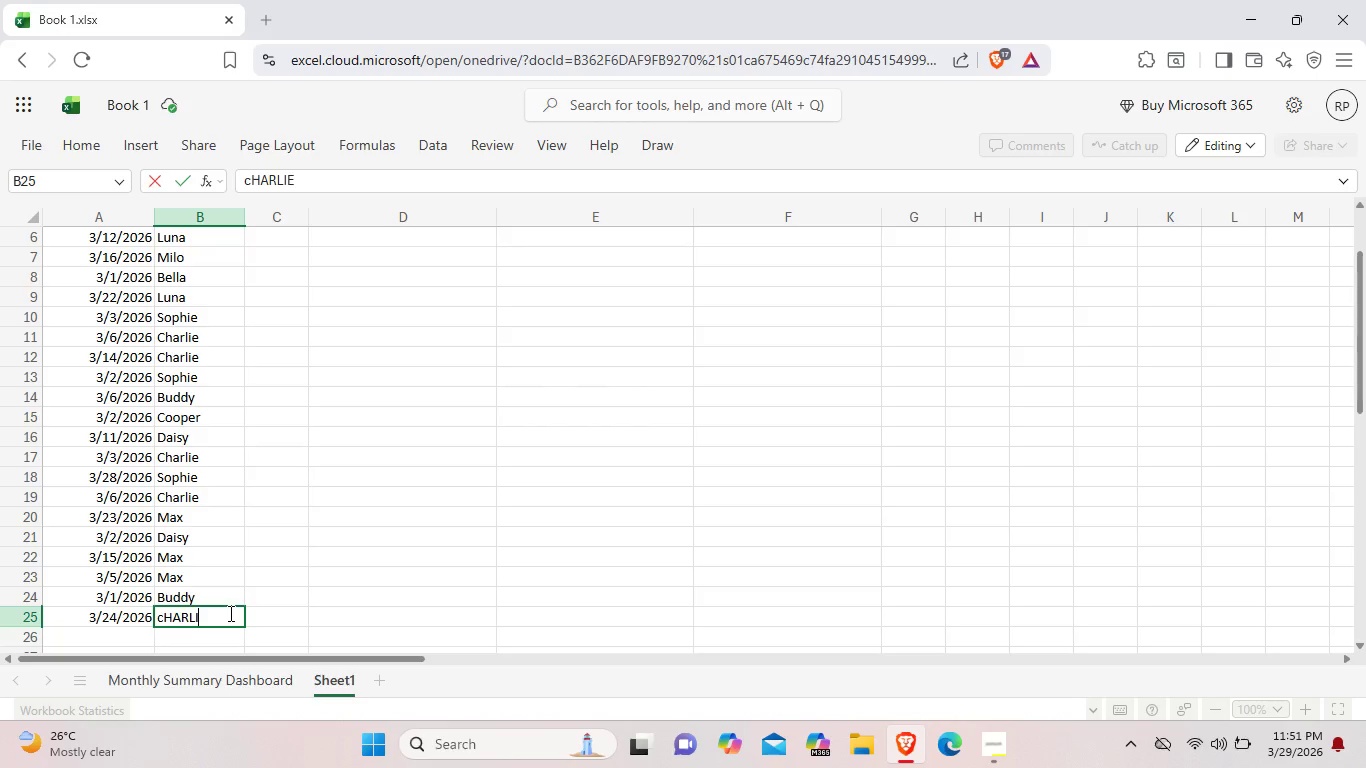 
key(Backspace)
 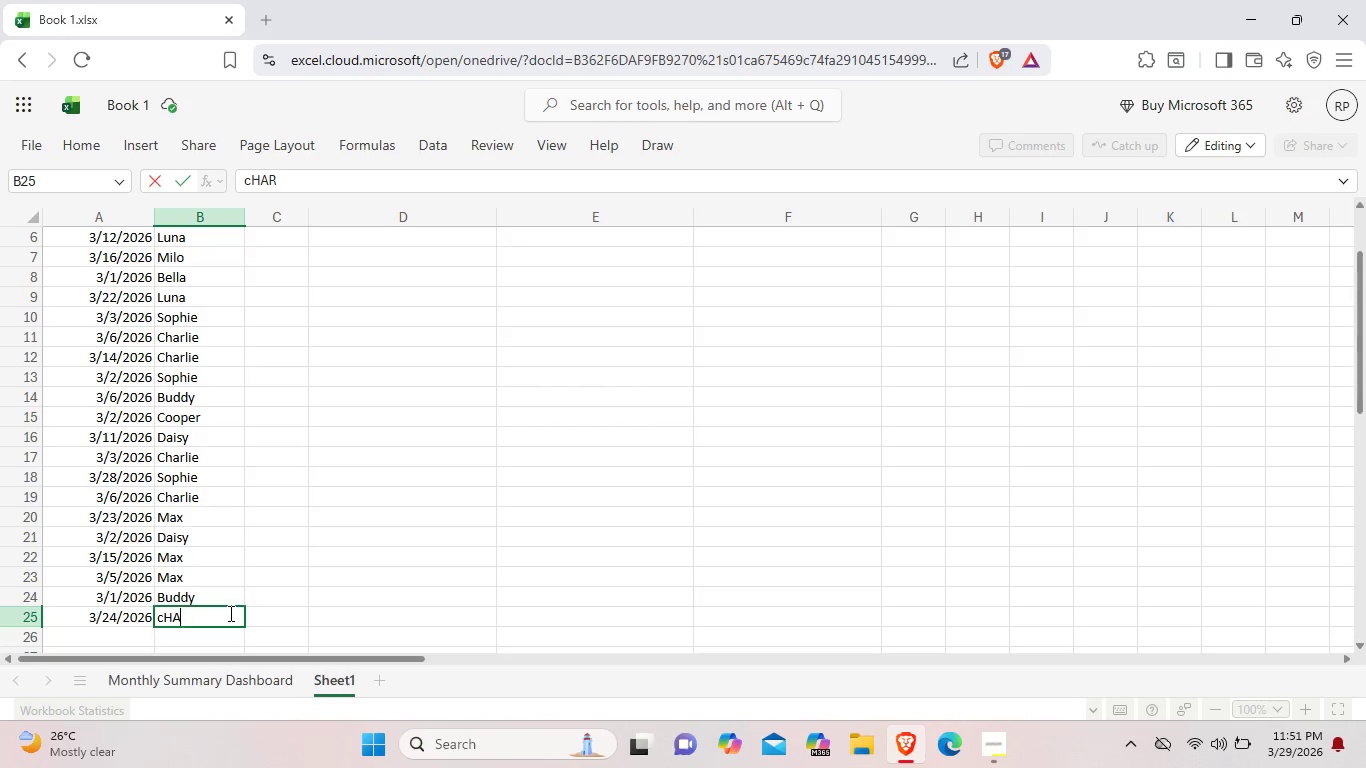 
key(Backspace)
 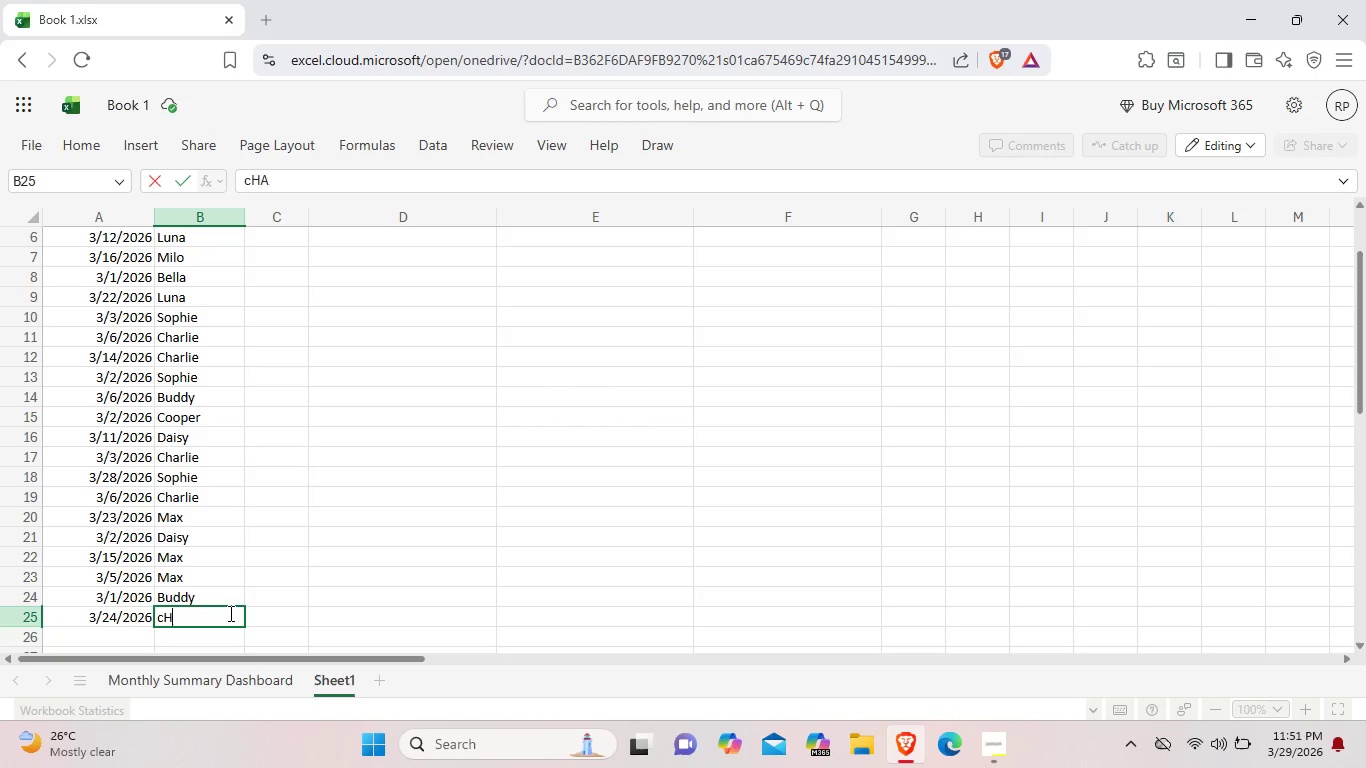 
key(Backspace)
 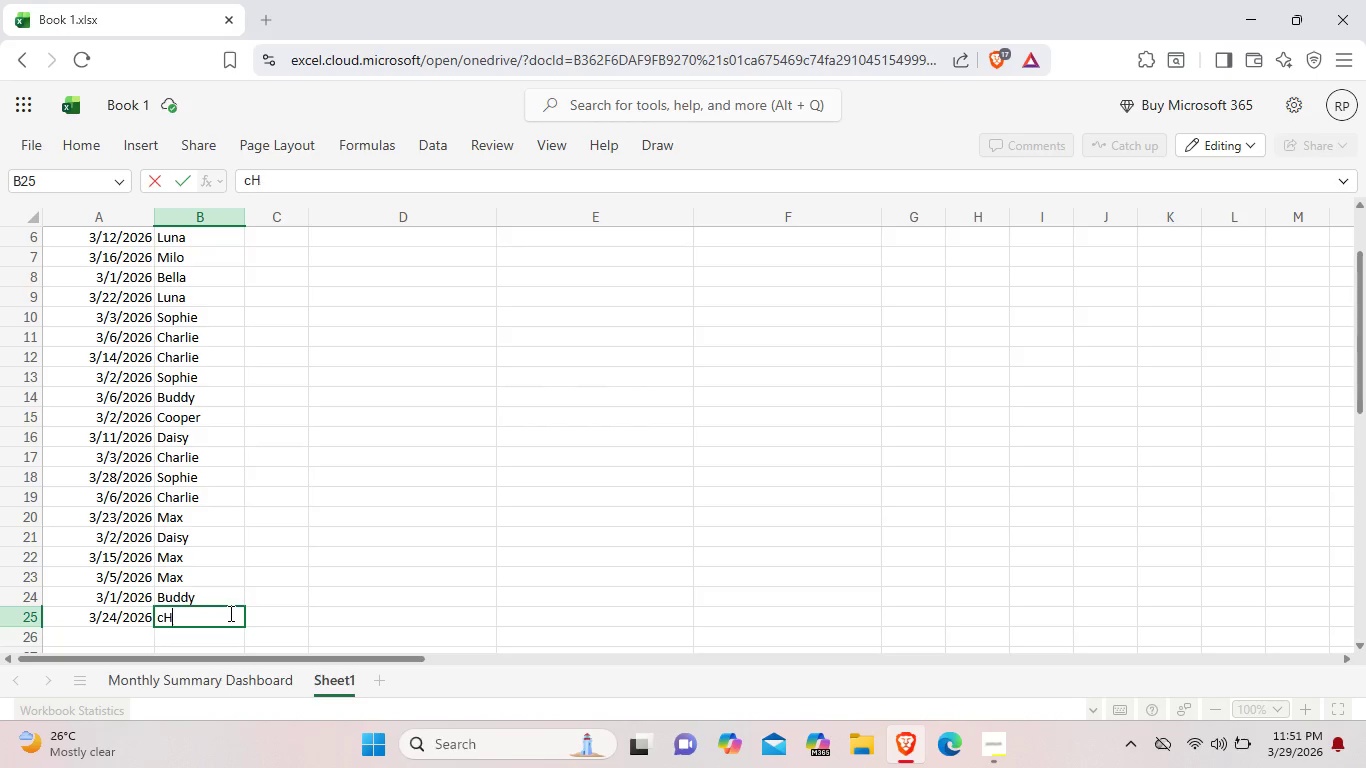 
key(Backspace)
 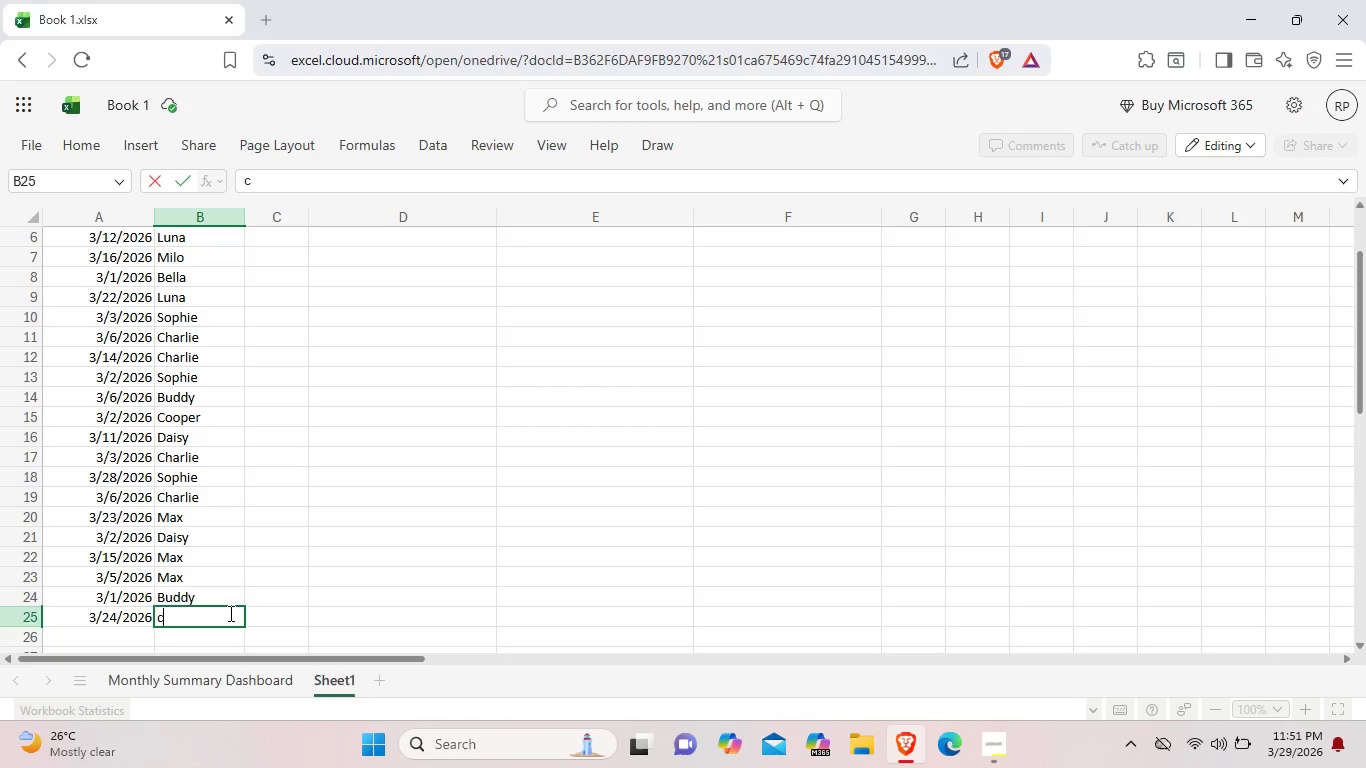 
key(Backspace)
 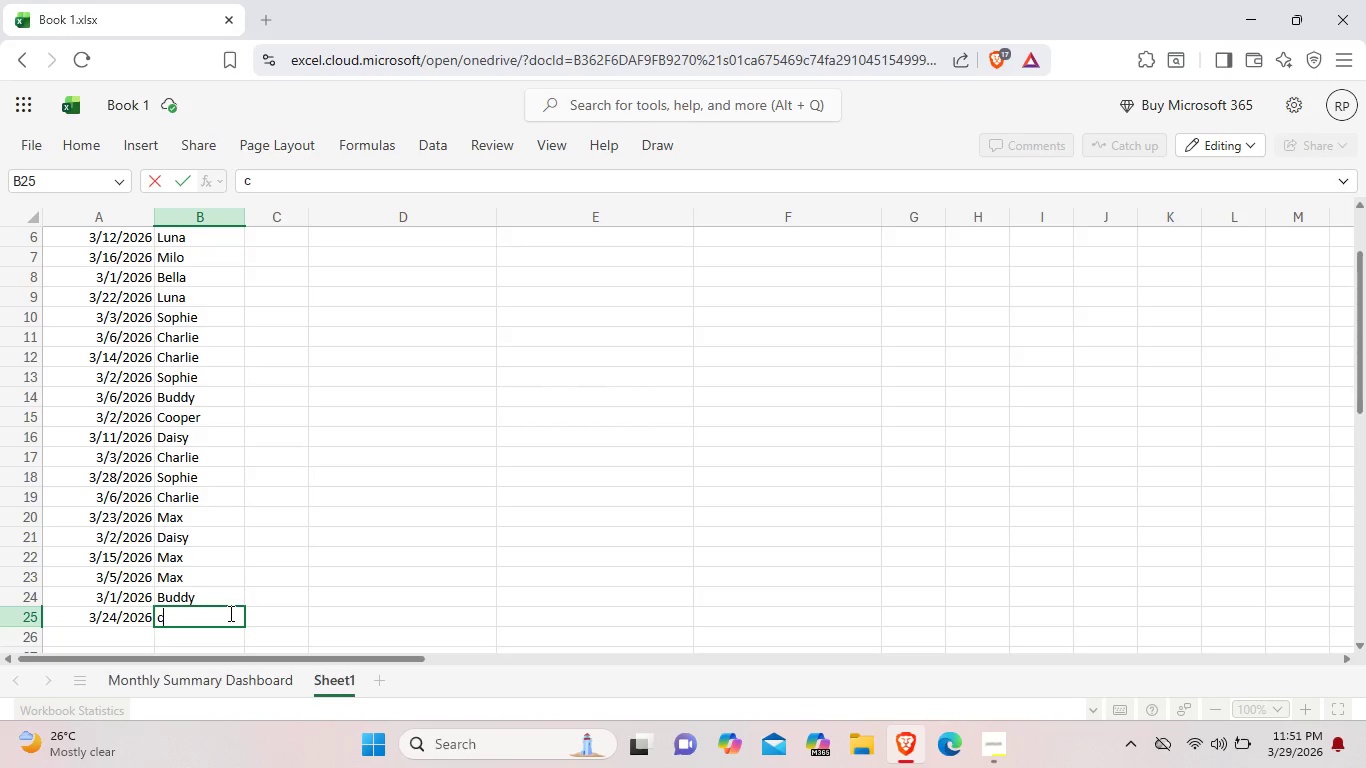 
key(Backspace)
 